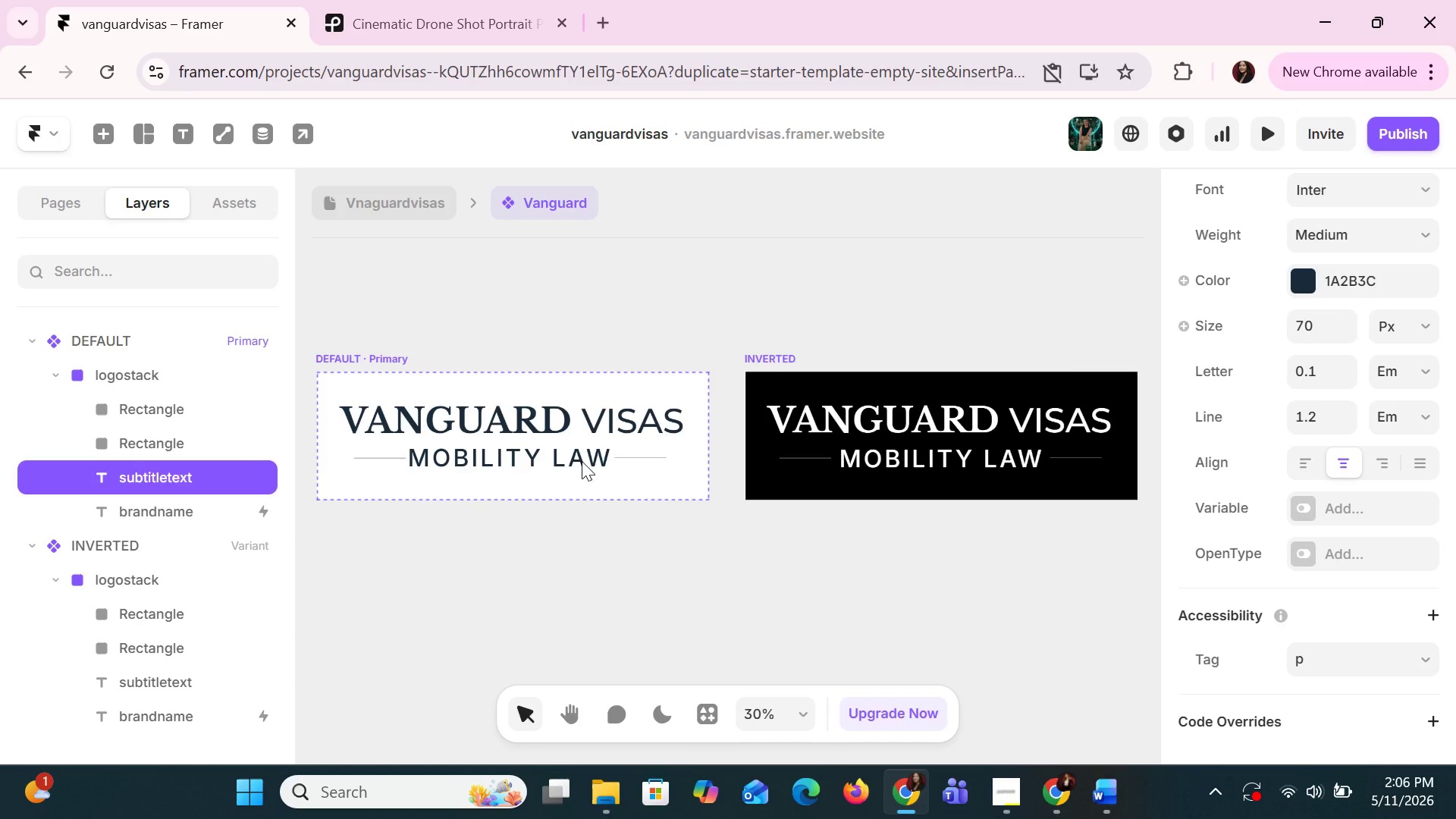 
key(ArrowRight)
 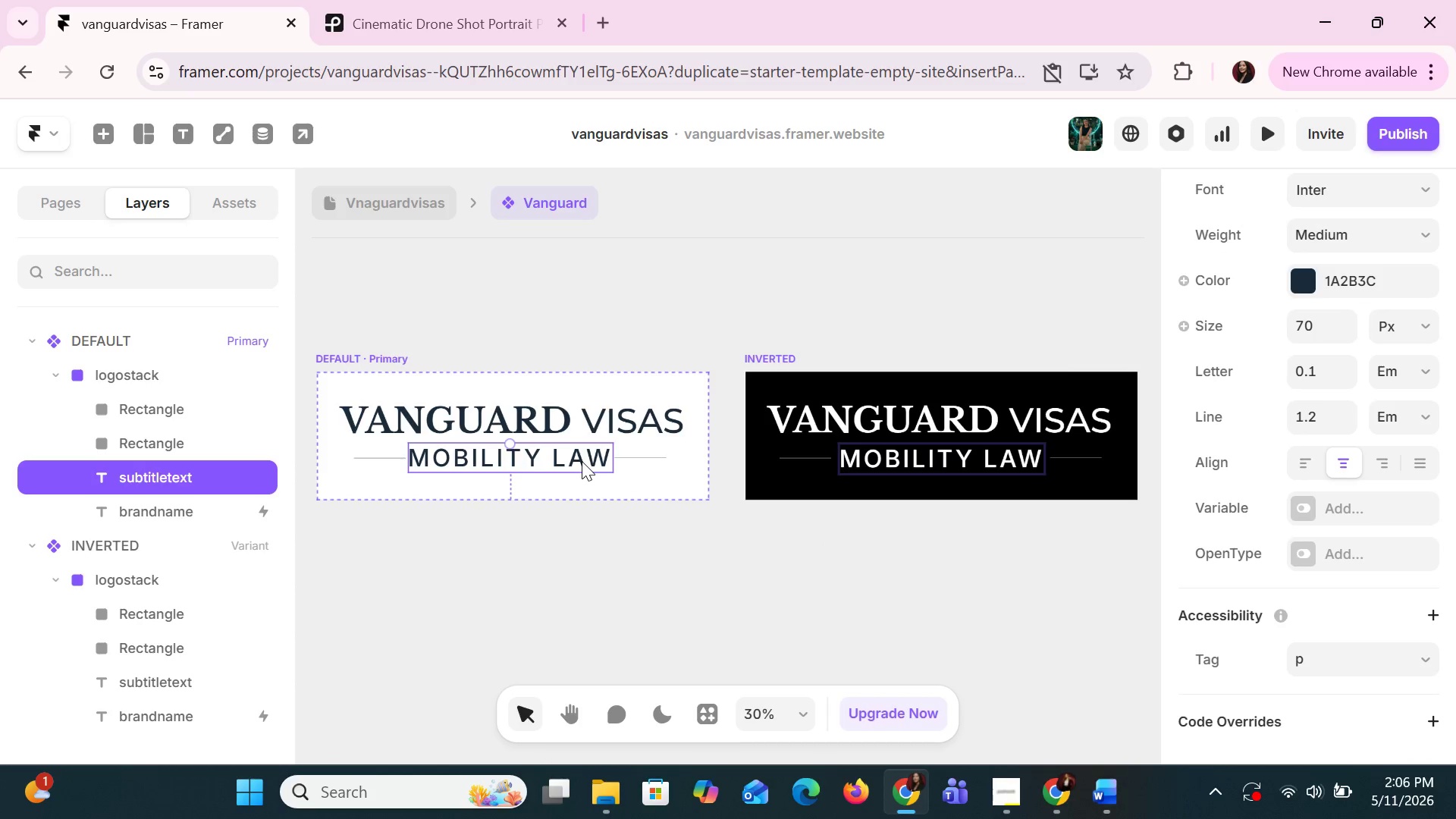 
key(ArrowRight)
 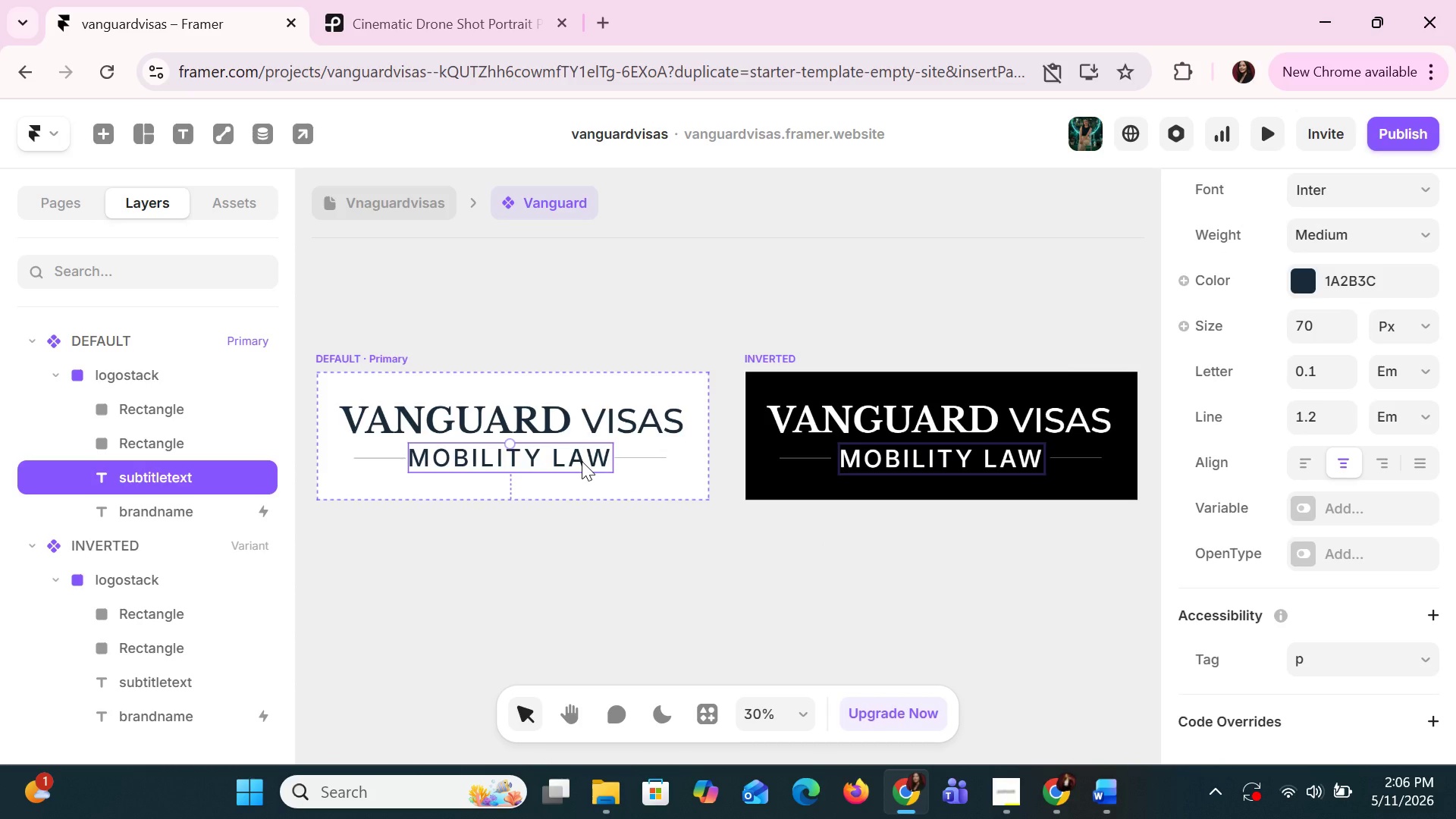 
key(ArrowRight)
 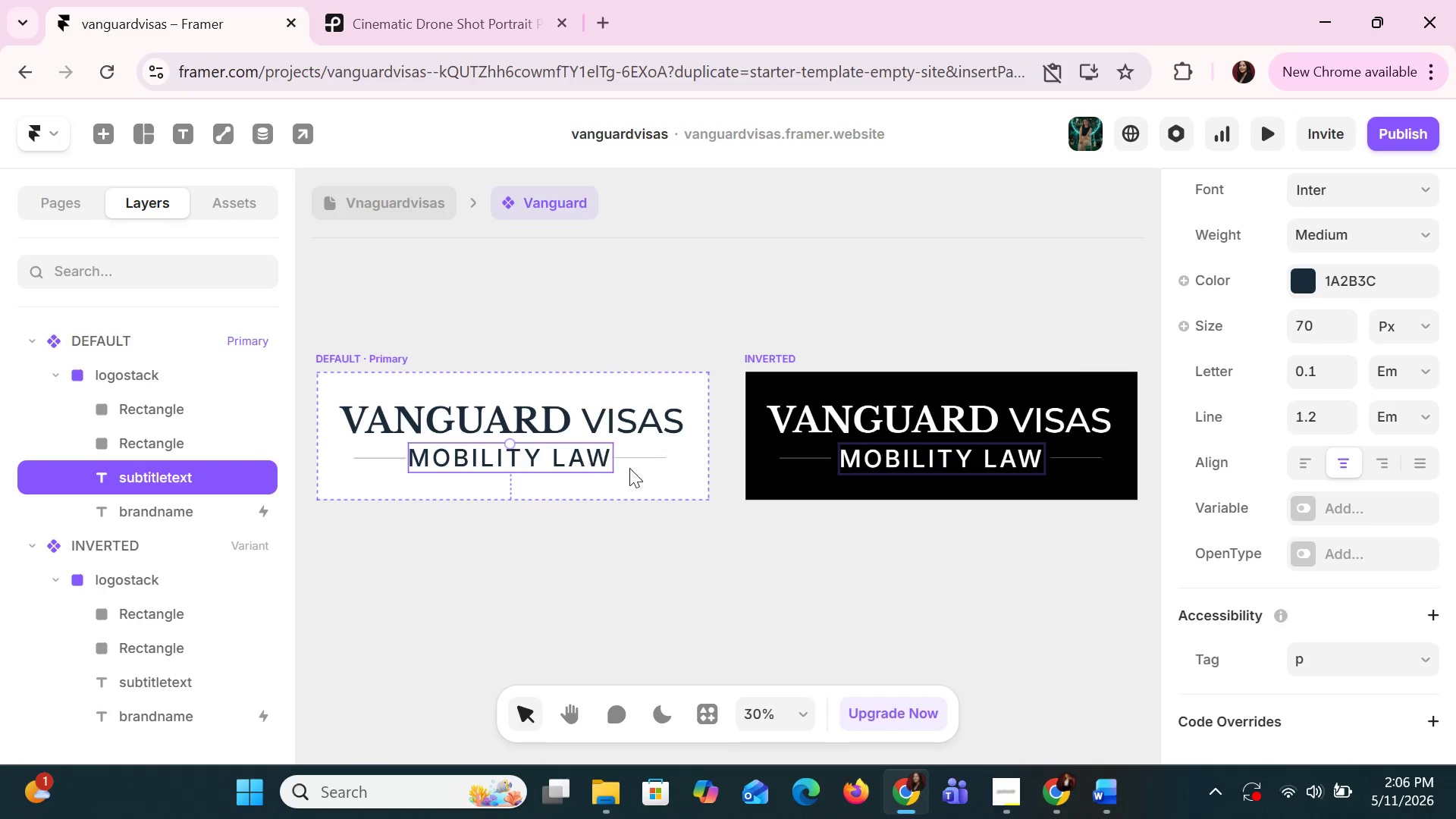 
left_click([967, 529])
 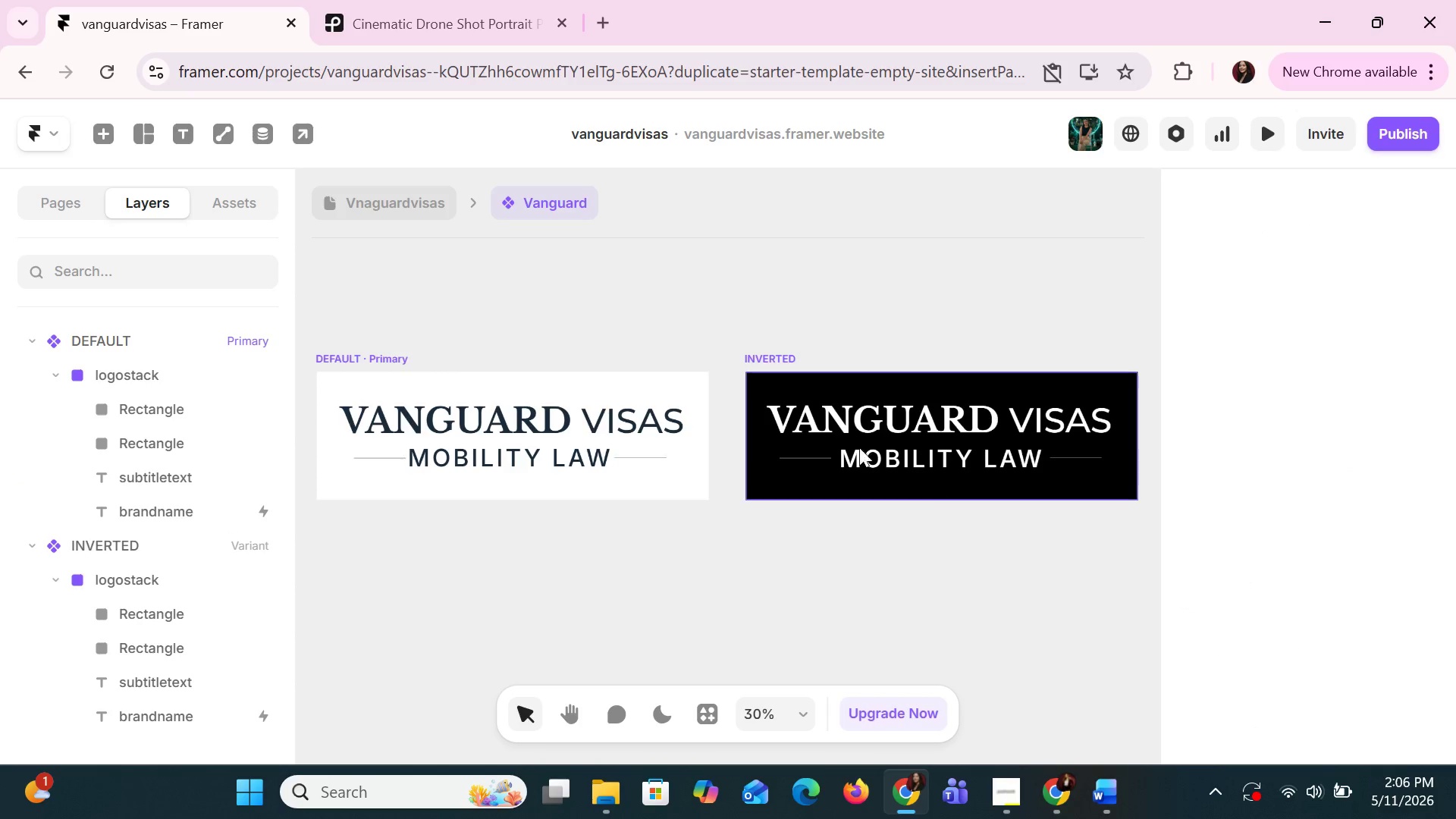 
wait(6.66)
 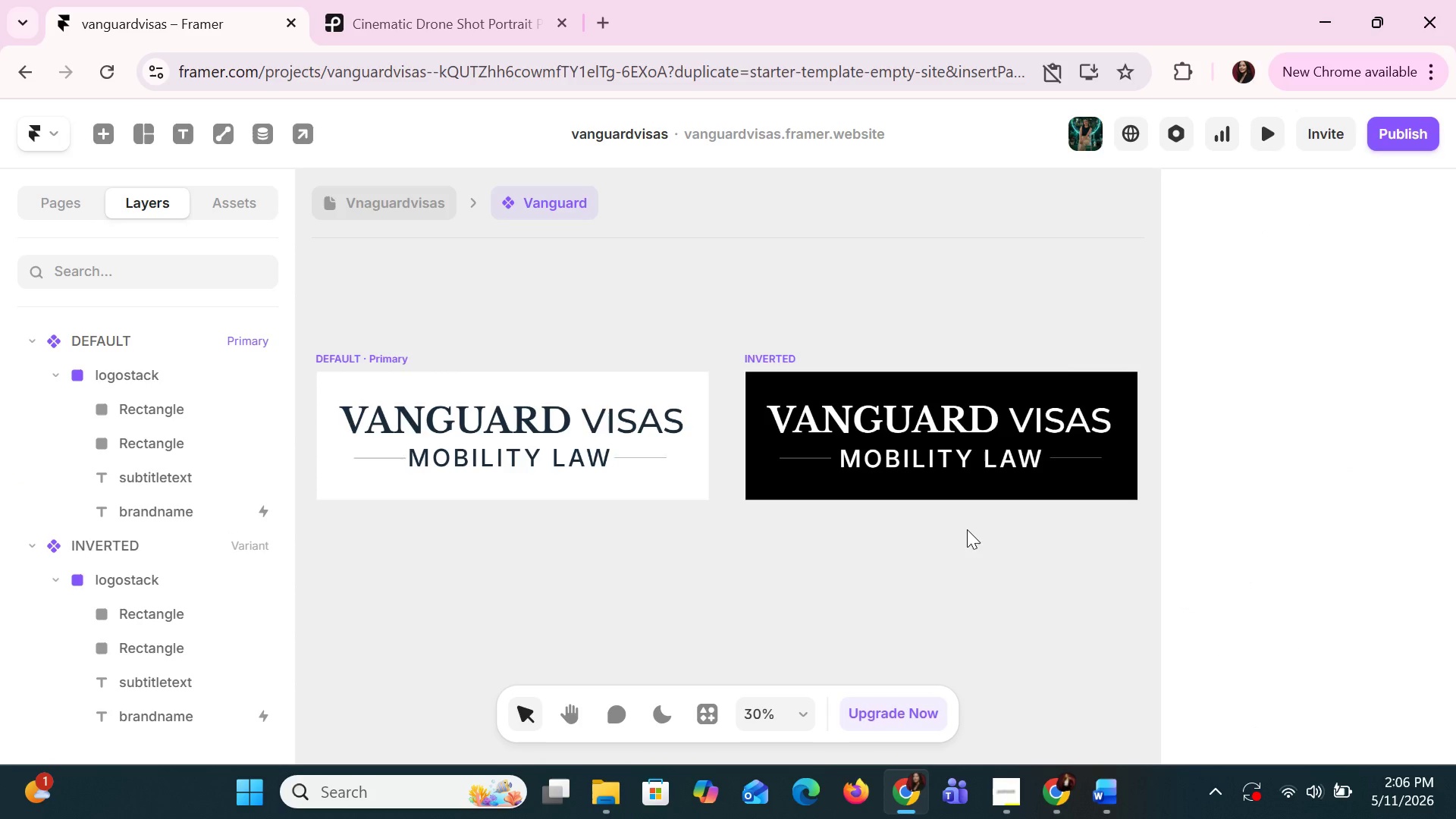 
key(ArrowRight)
 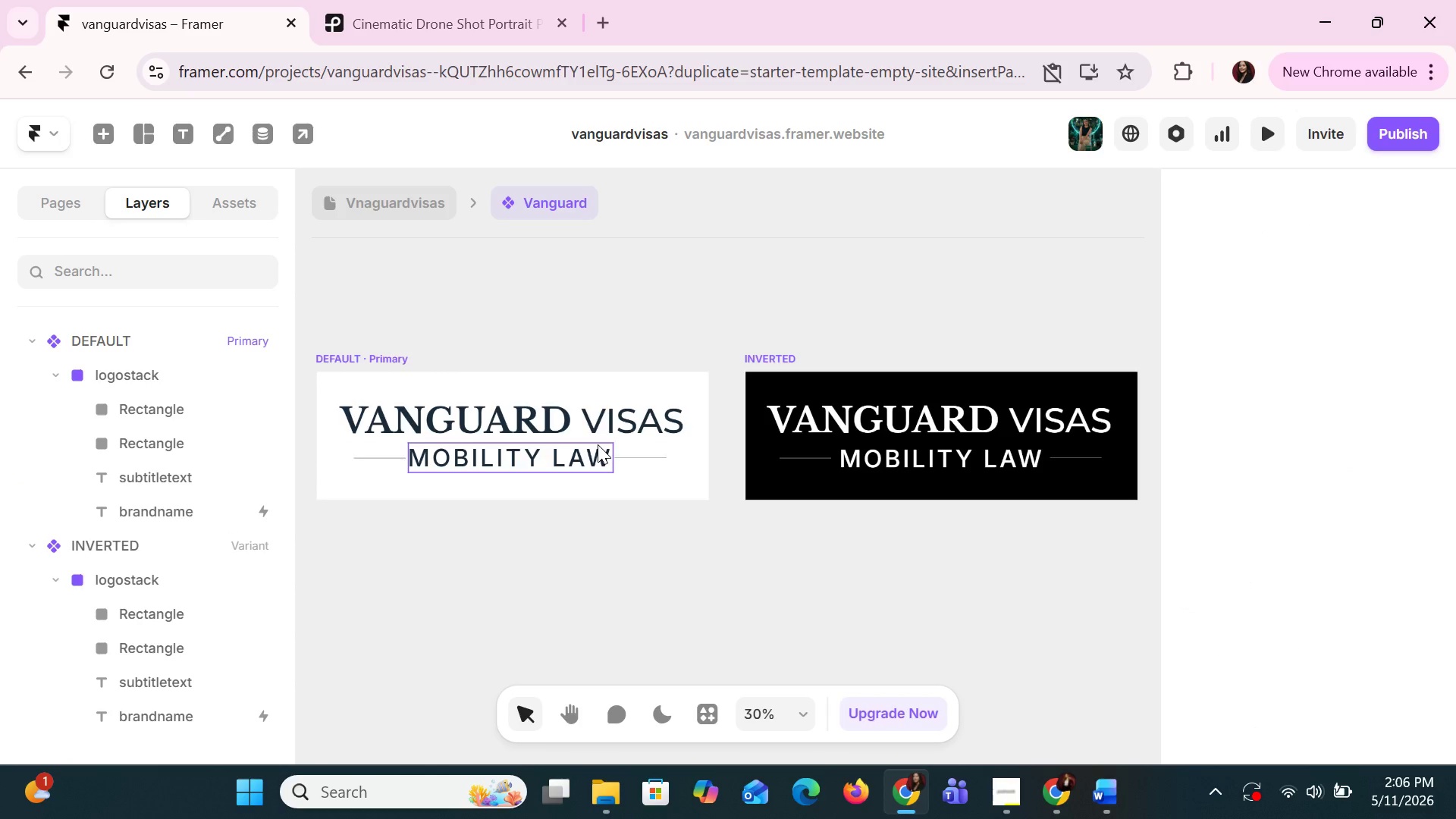 
key(ArrowRight)
 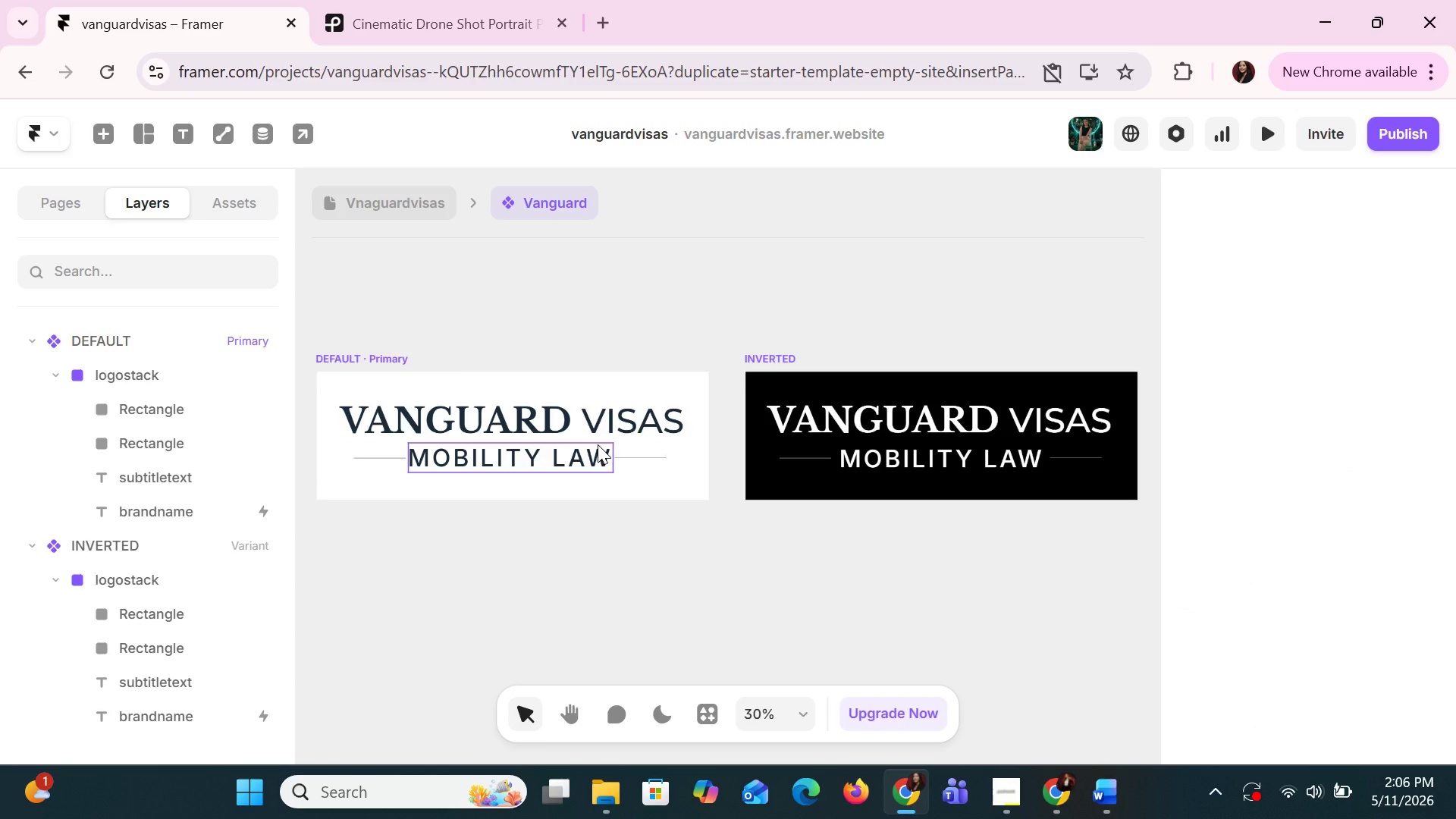 
key(ArrowRight)
 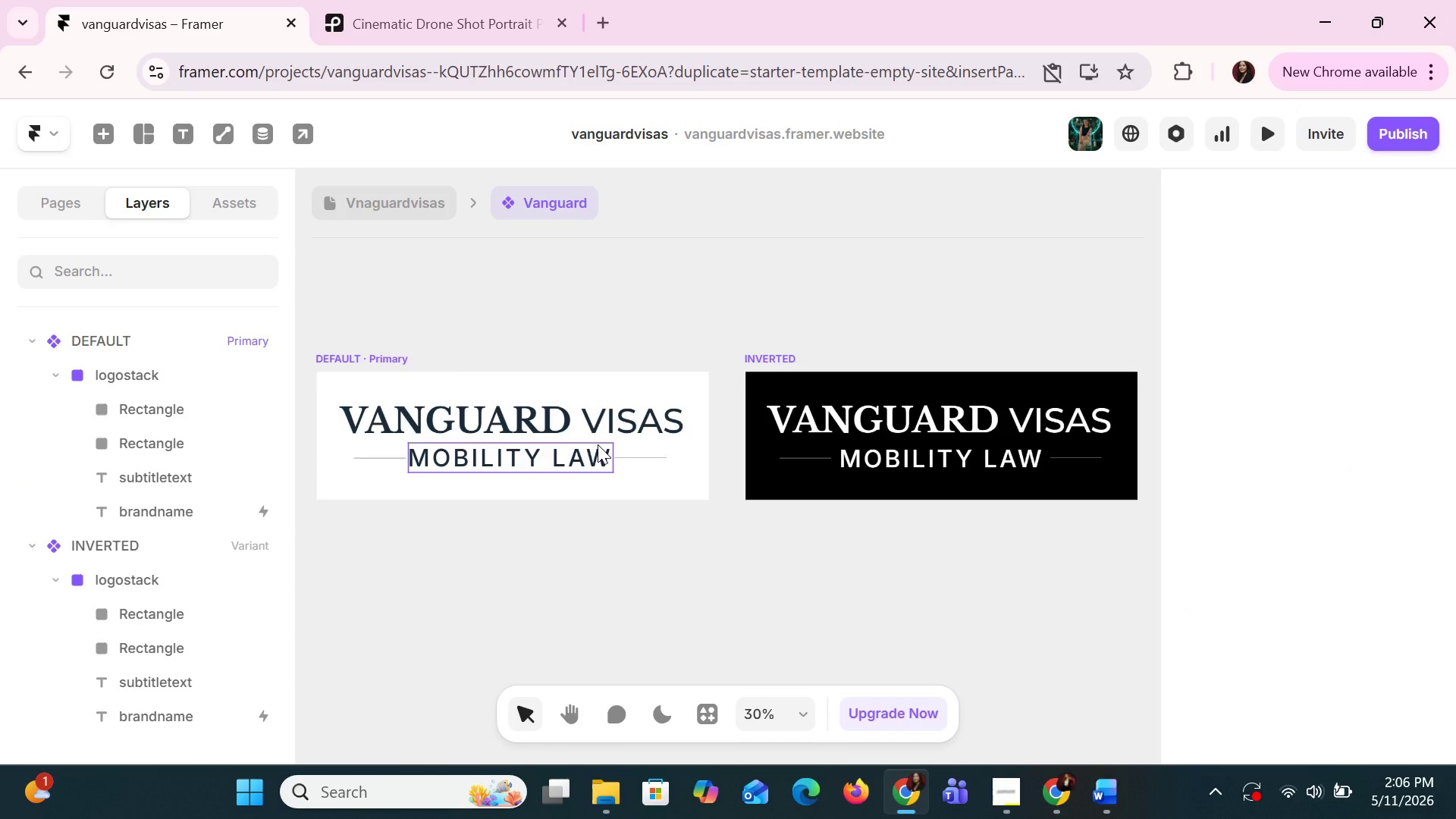 
key(ArrowRight)
 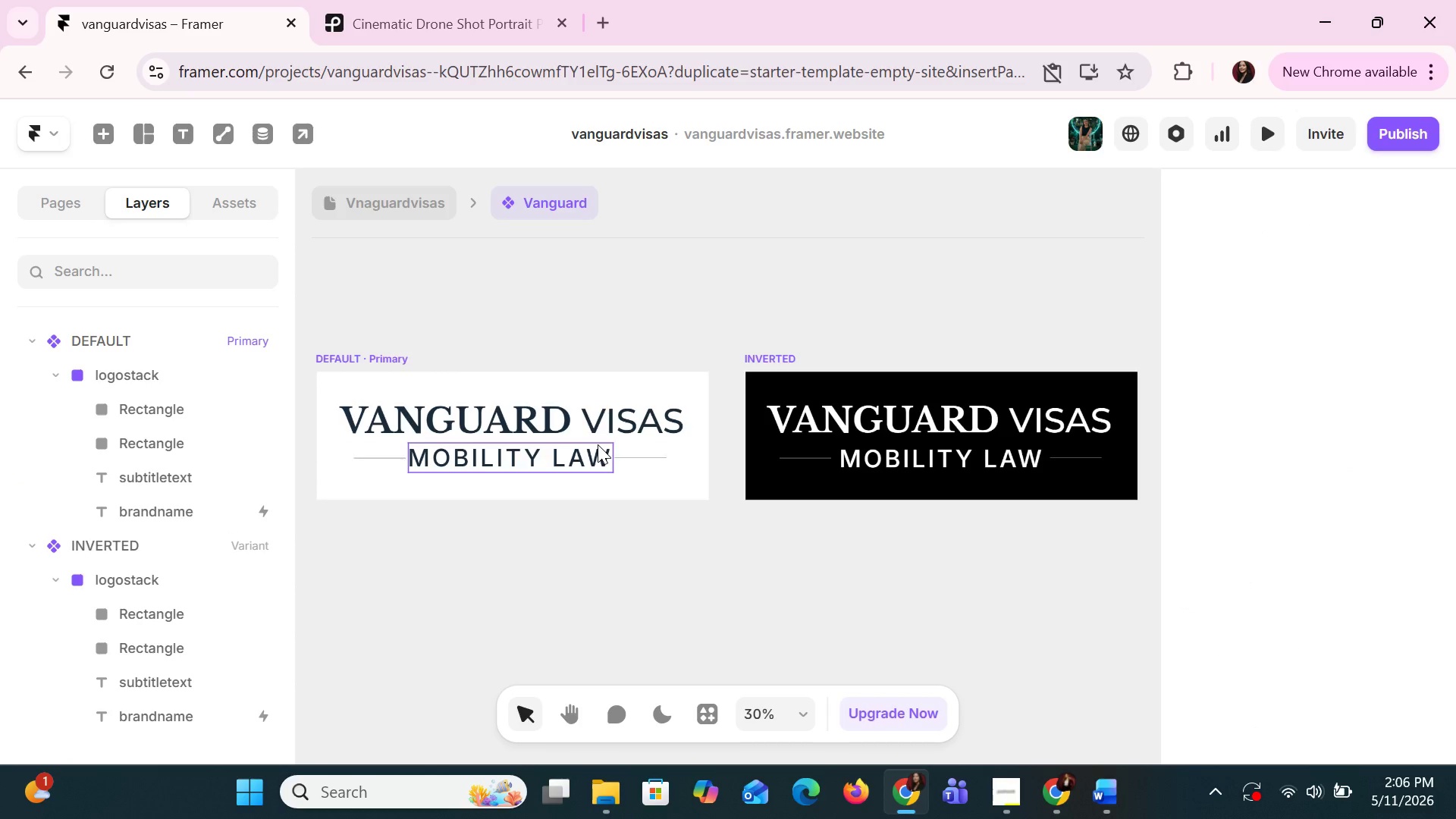 
key(ArrowRight)
 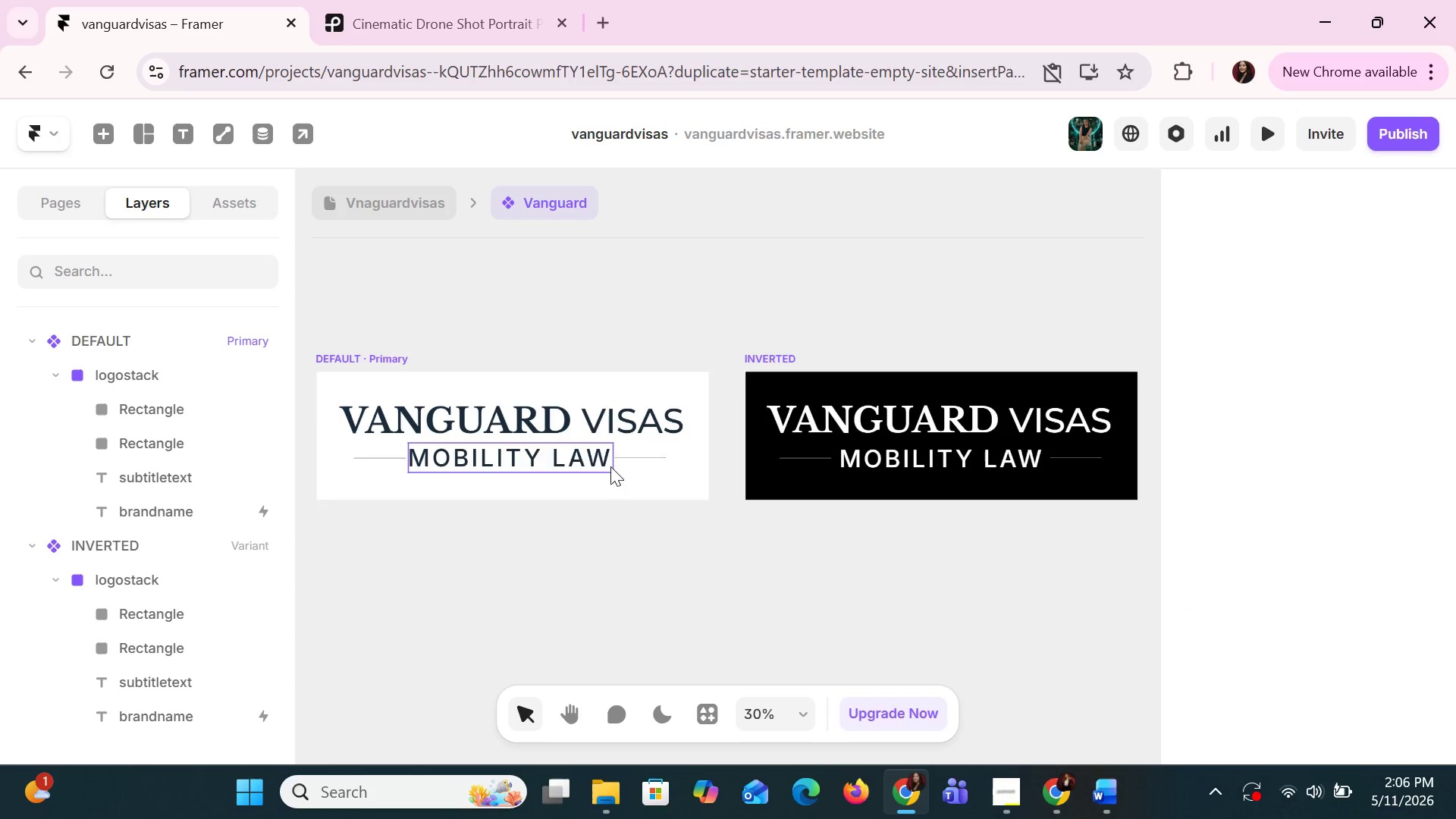 
left_click([633, 504])
 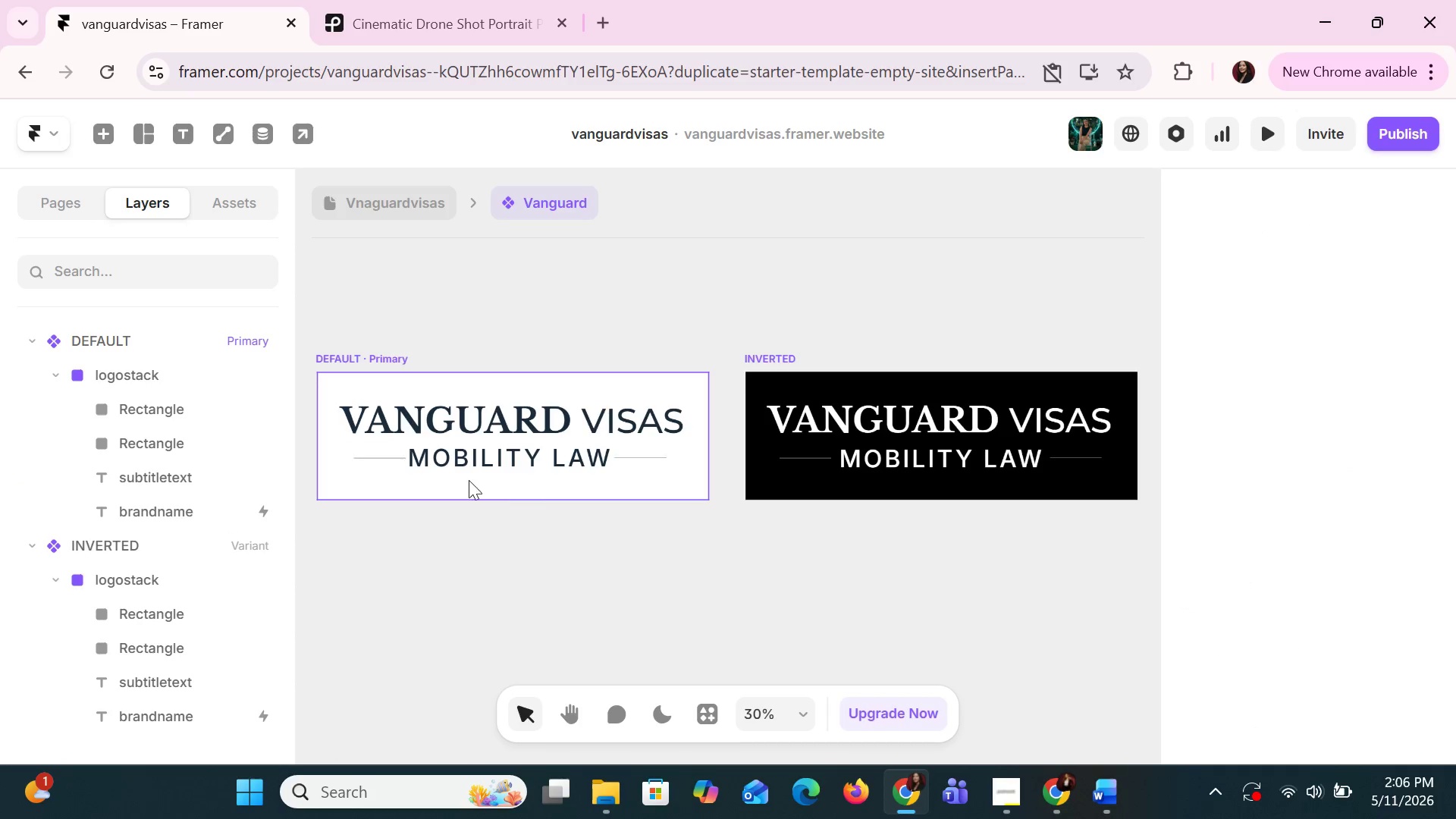 
left_click([448, 469])
 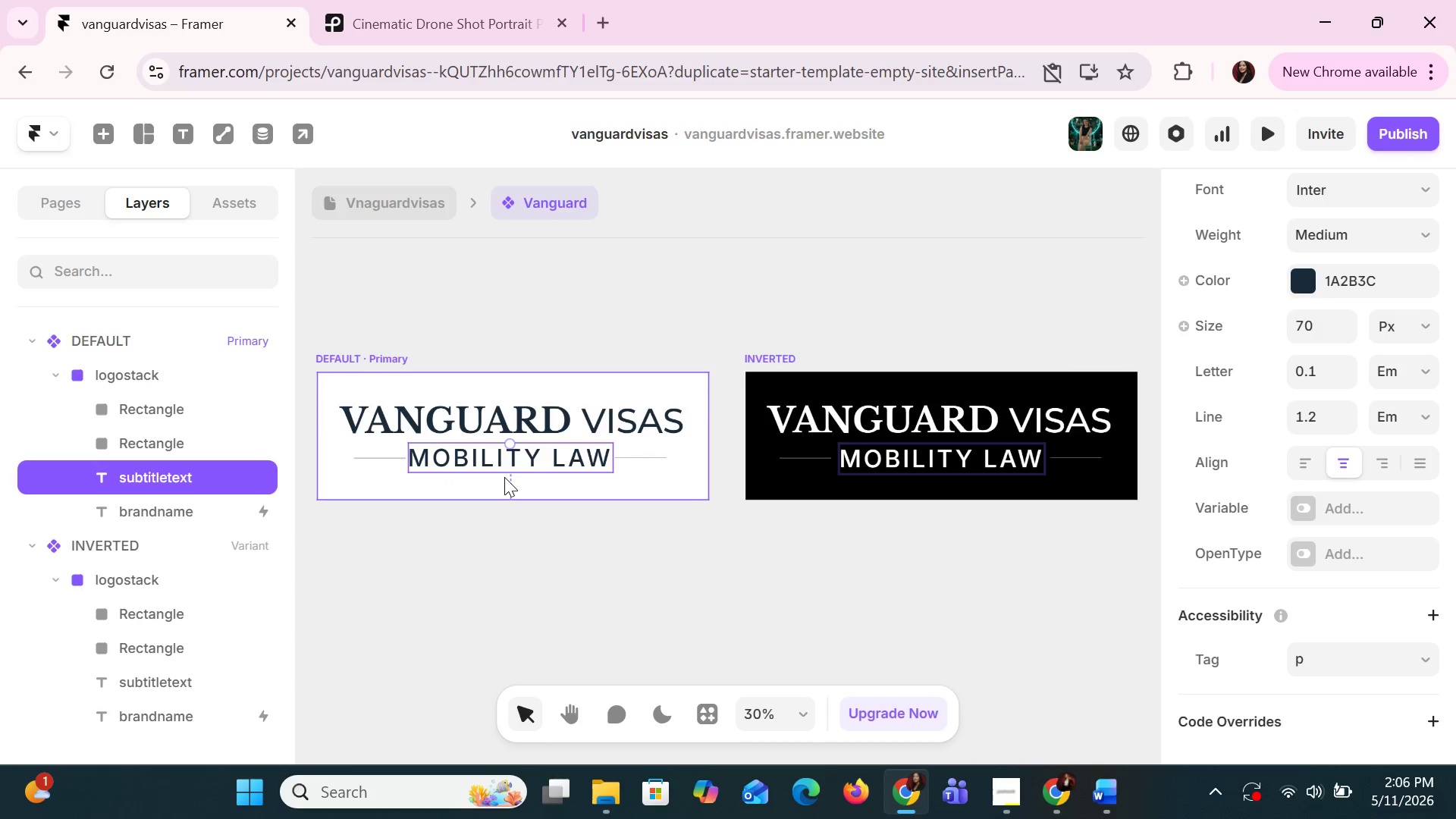 
hold_key(key=ControlLeft, duration=0.91)
scroll: coordinate [504, 477], scroll_direction: up, amount: 4.0
 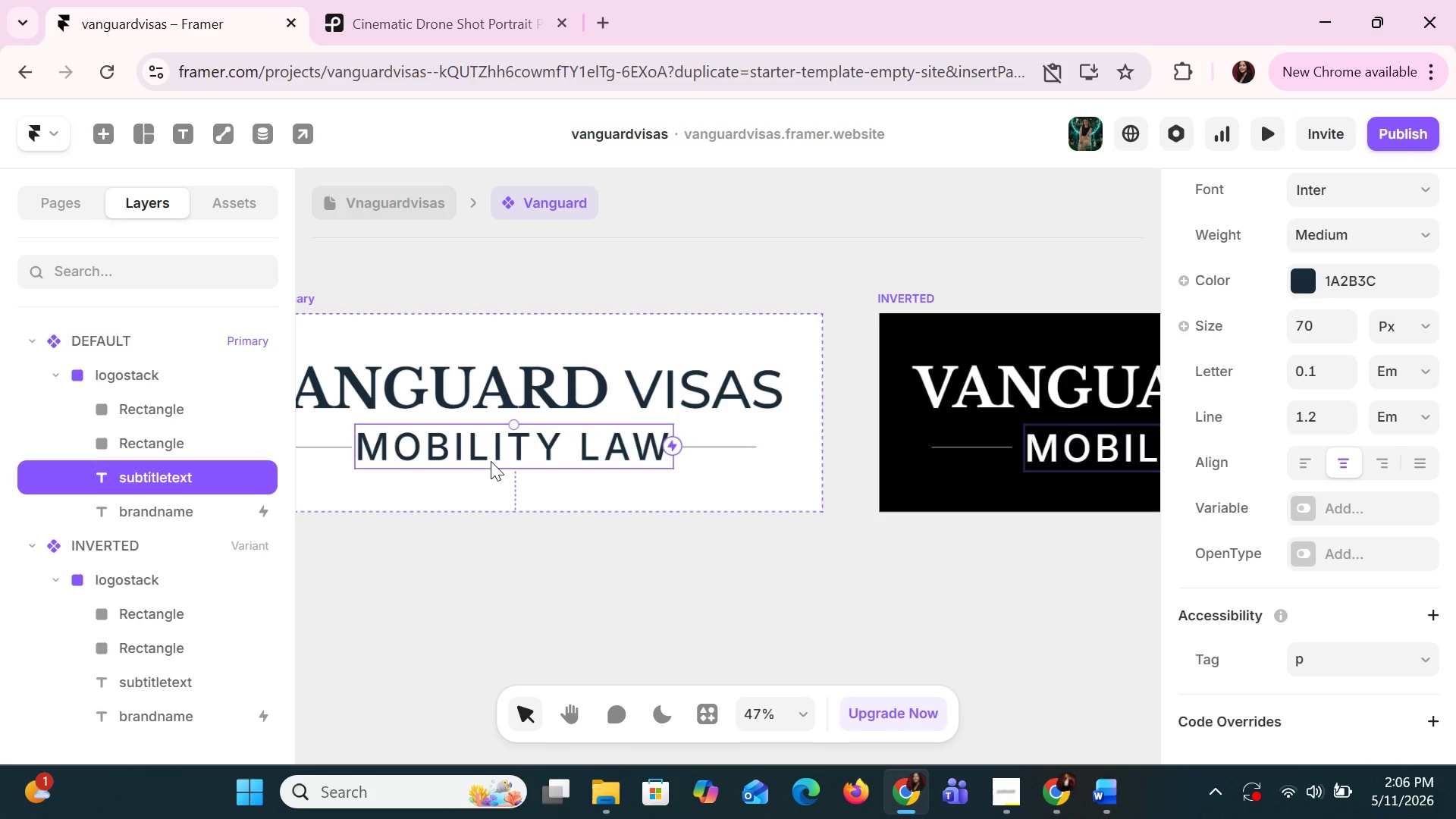 
left_click_drag(start_coordinate=[489, 457], to_coordinate=[495, 457])
 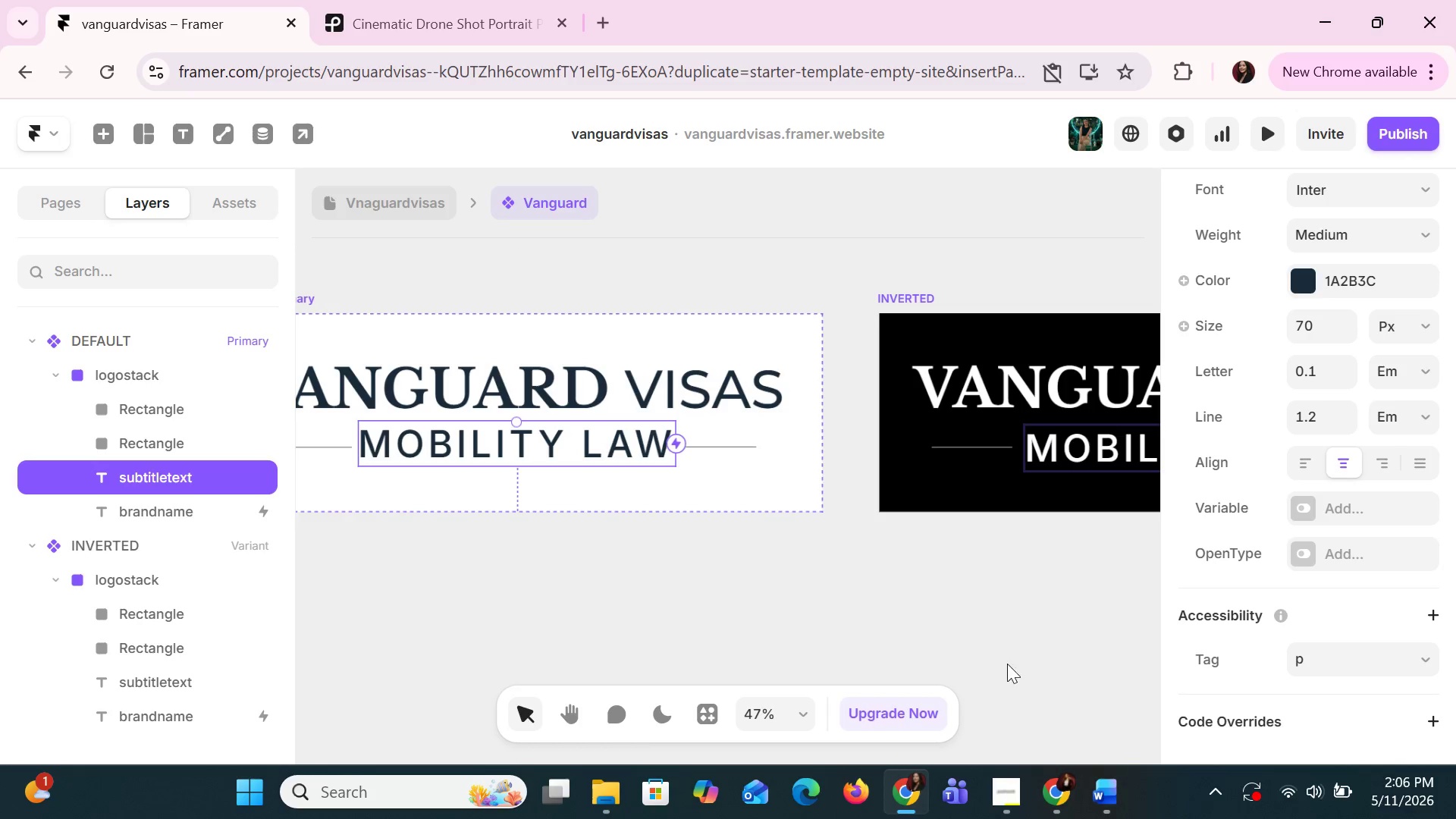 
left_click([1049, 579])
 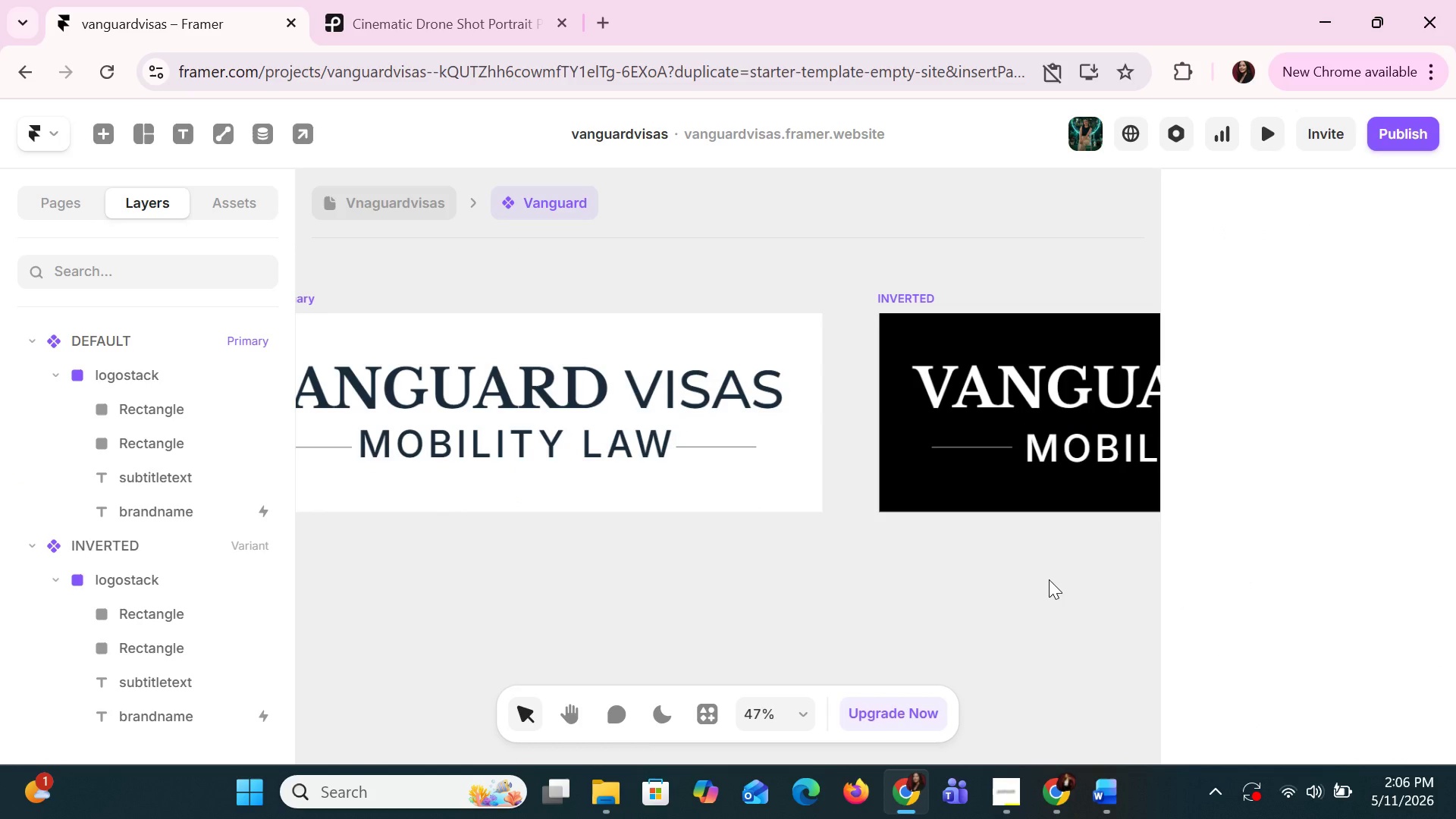 
hold_key(key=ControlLeft, duration=1.5)
scroll: coordinate [1049, 579], scroll_direction: down, amount: 1.0
 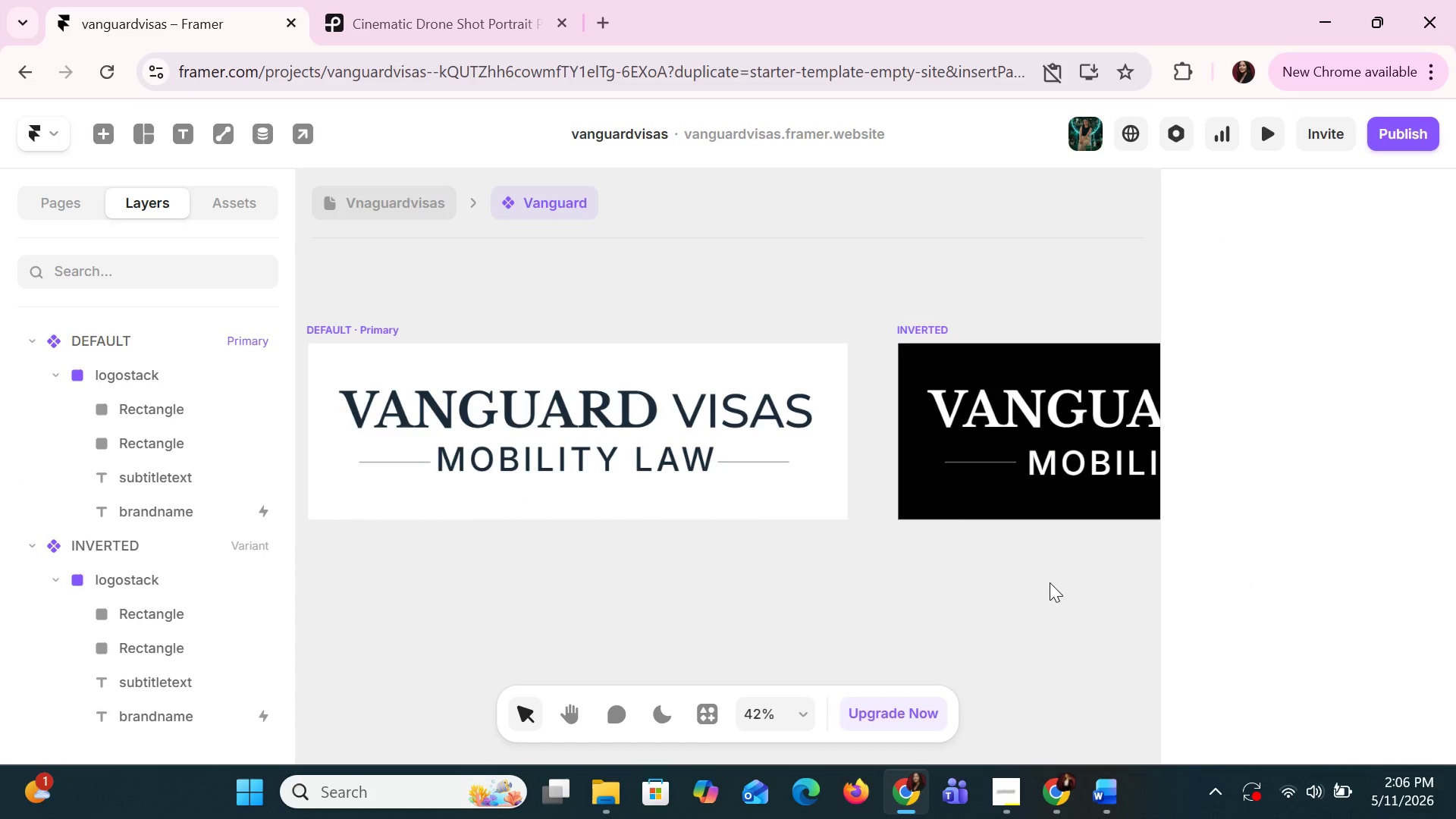 
hold_key(key=ControlLeft, duration=1.5)
 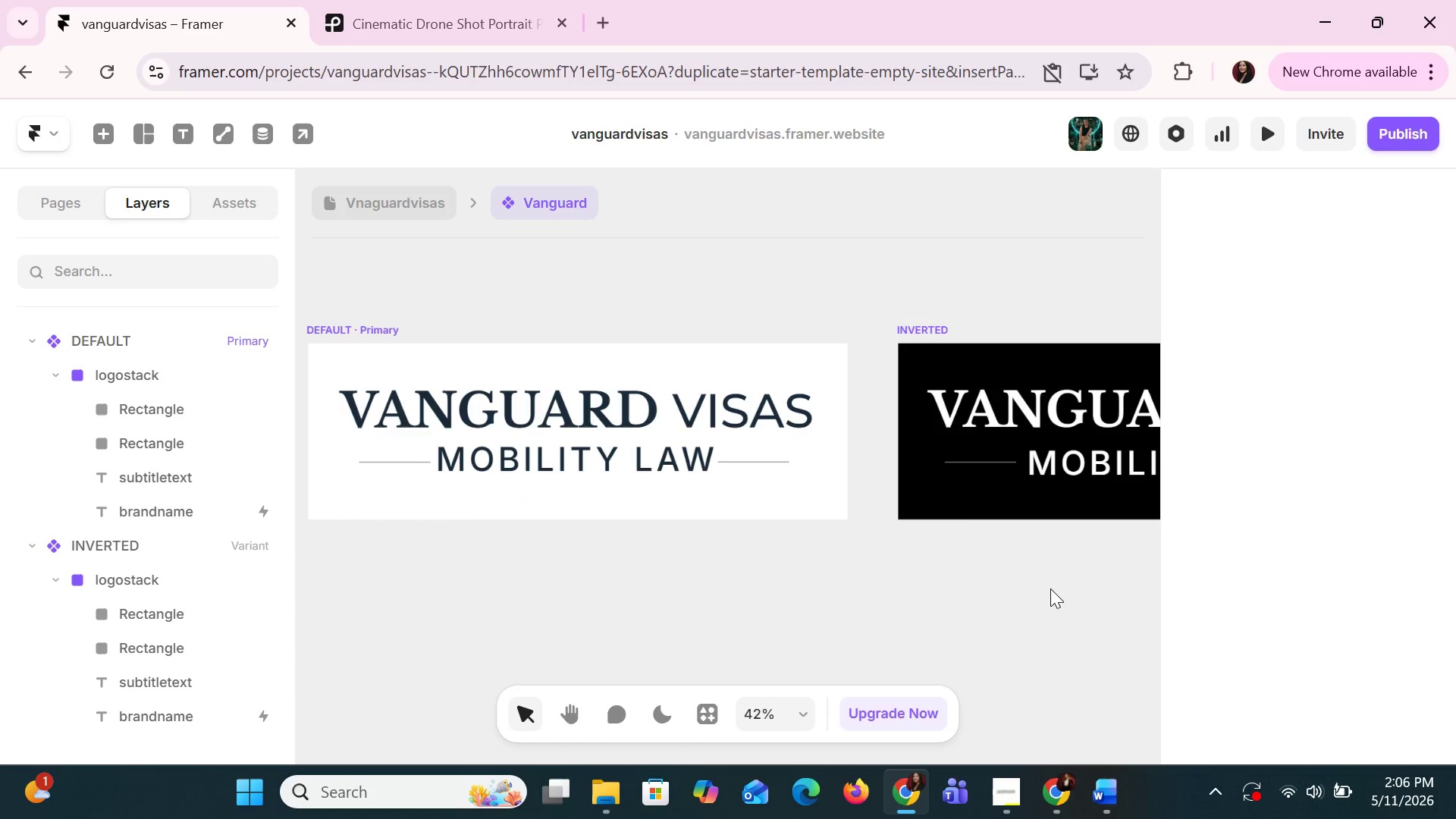 
hold_key(key=ControlLeft, duration=0.47)
 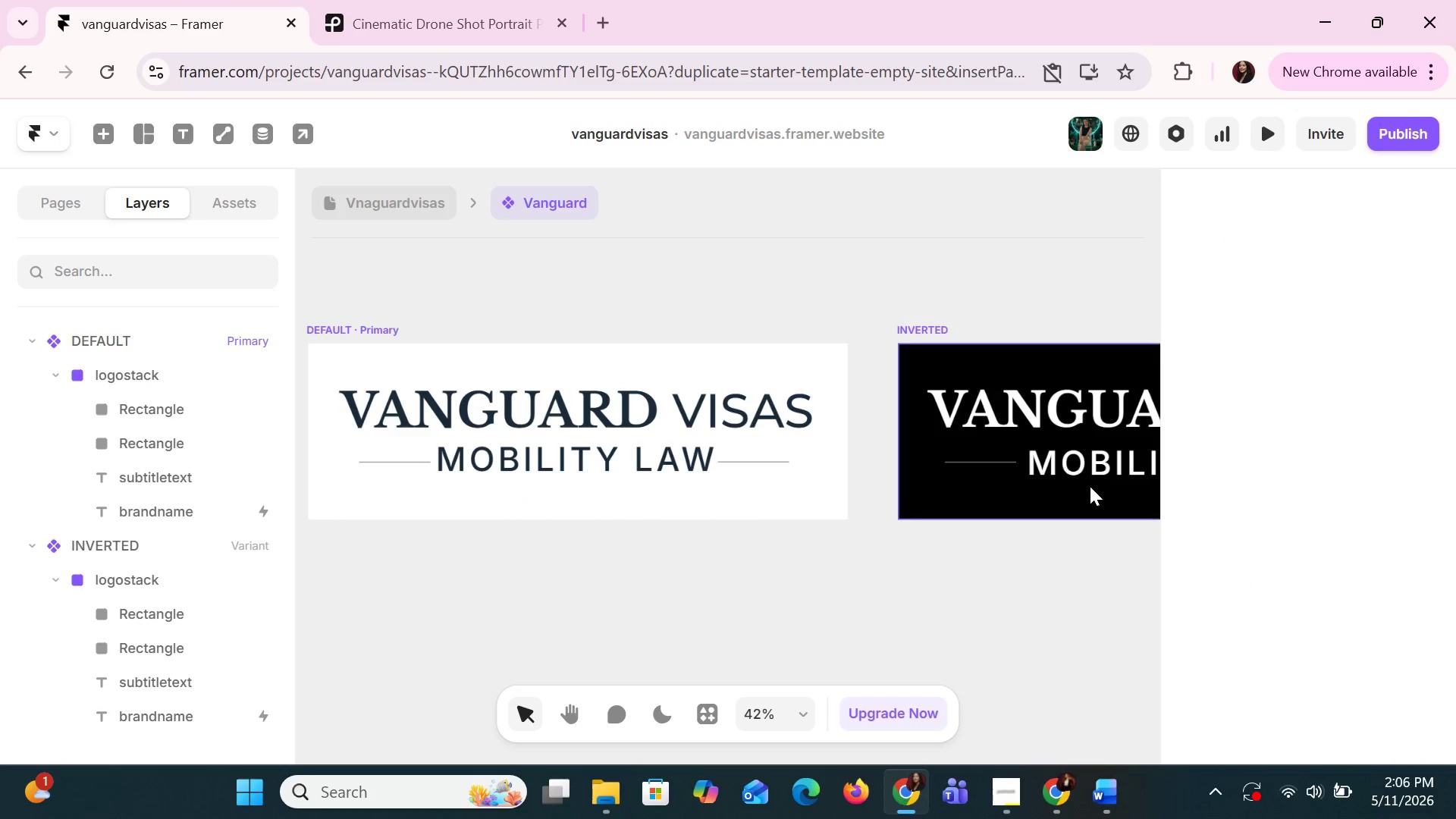 
left_click([1078, 466])
 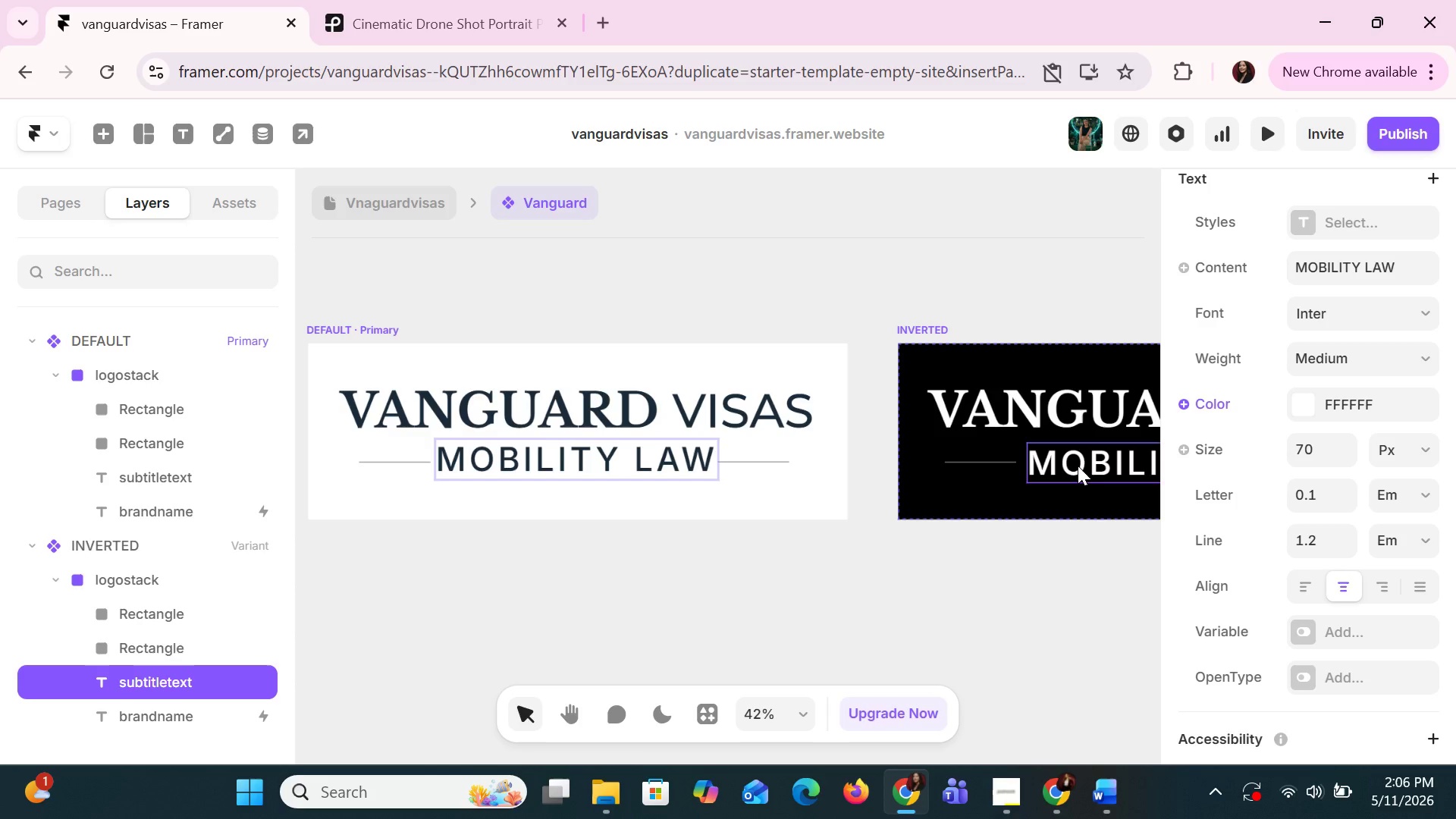 
hold_key(key=ShiftLeft, duration=1.51)
 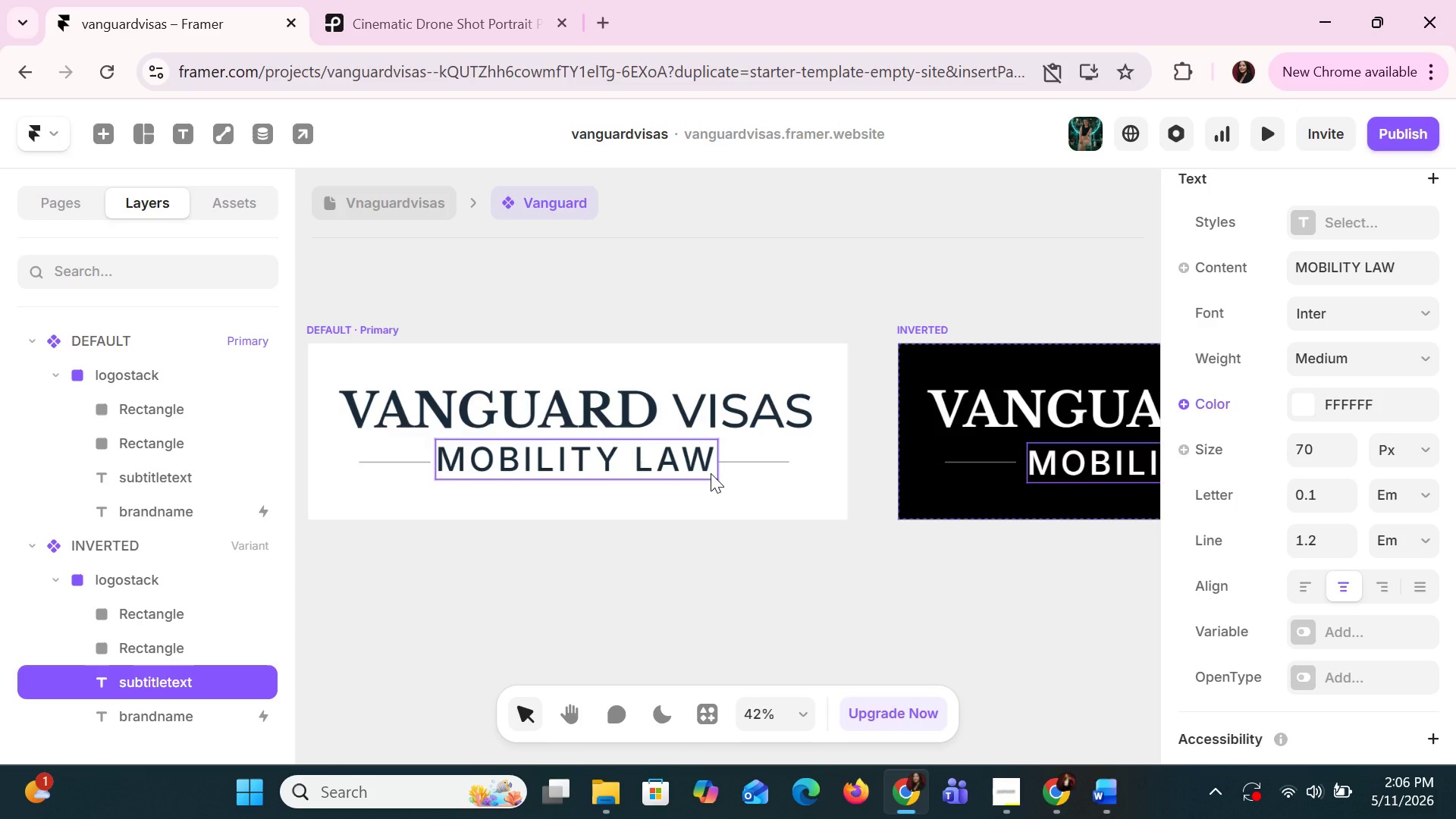 
hold_key(key=ShiftLeft, duration=0.73)
 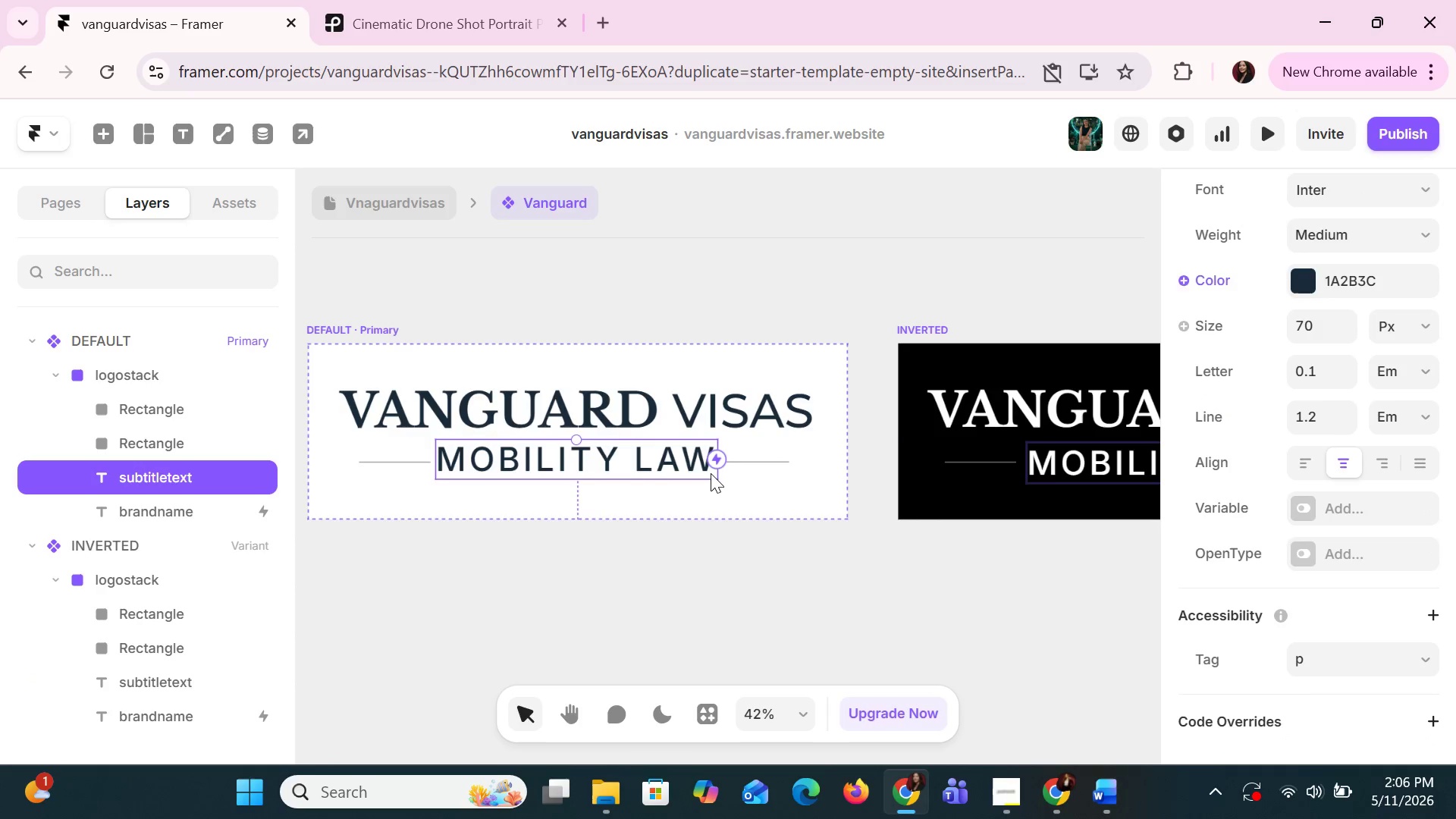 
left_click([711, 473])
 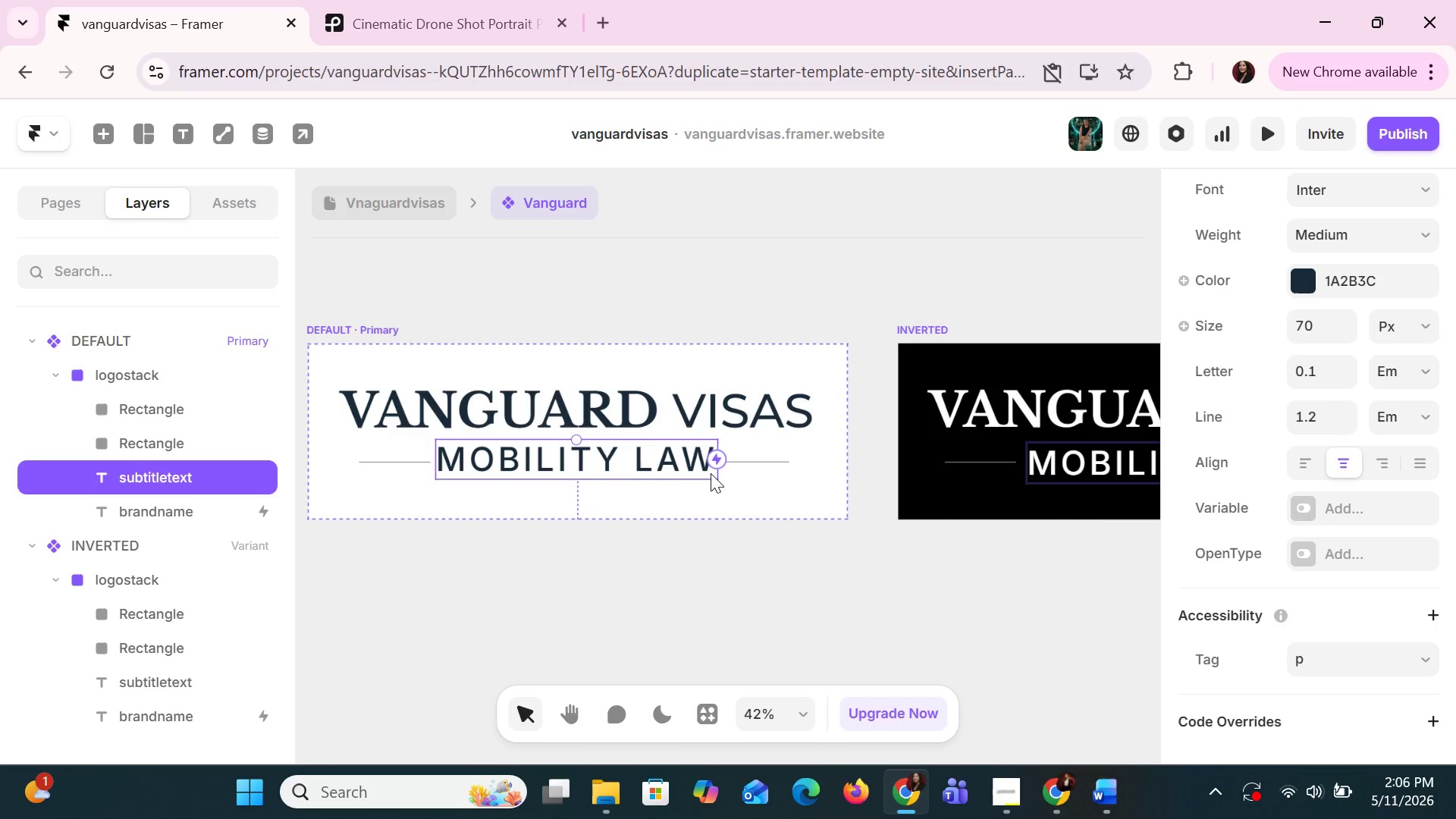 
hold_key(key=ControlLeft, duration=0.5)
 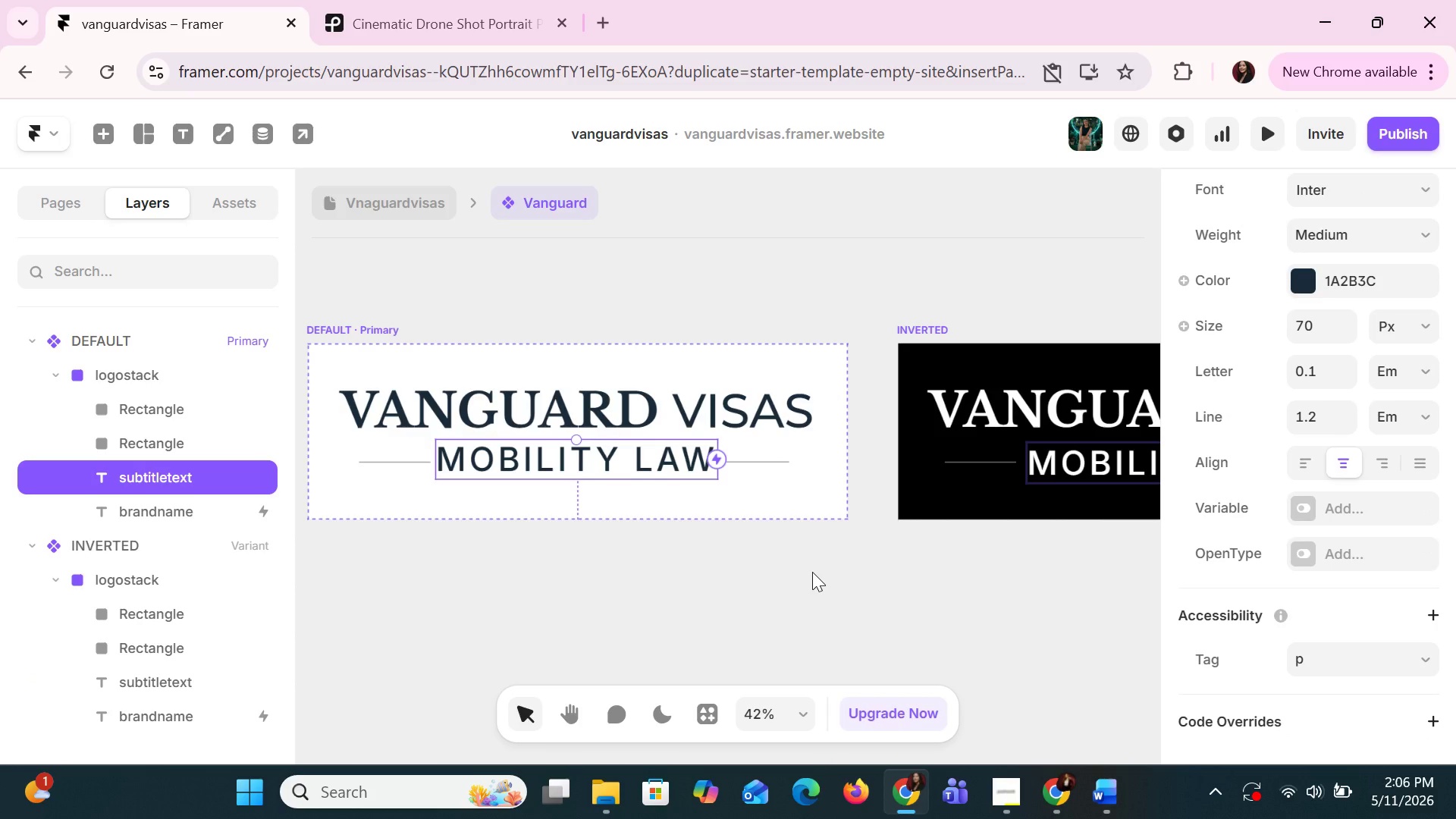 
hold_key(key=ArrowRight, duration=0.41)
 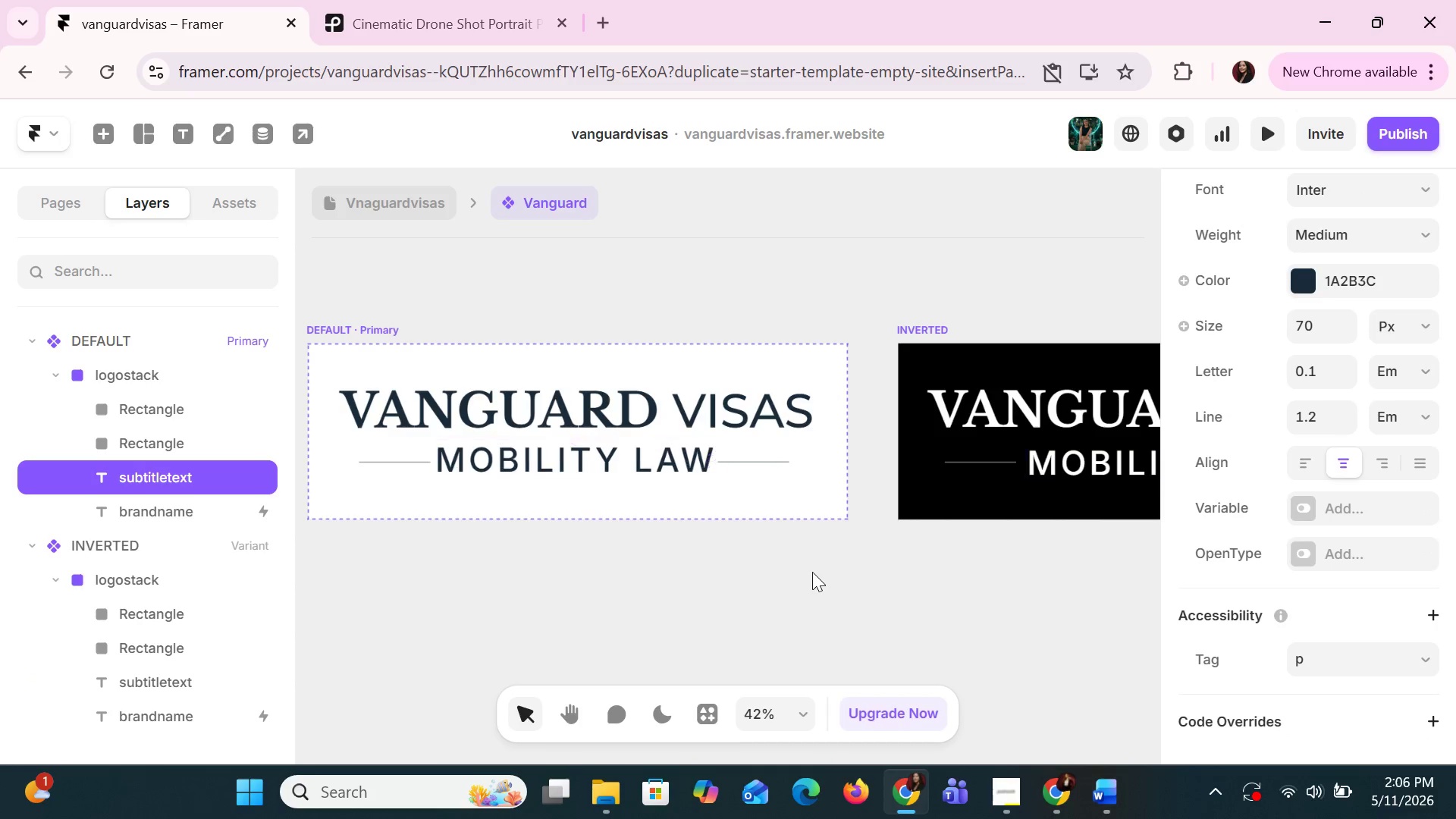 
key(Shift+ArrowDown)
 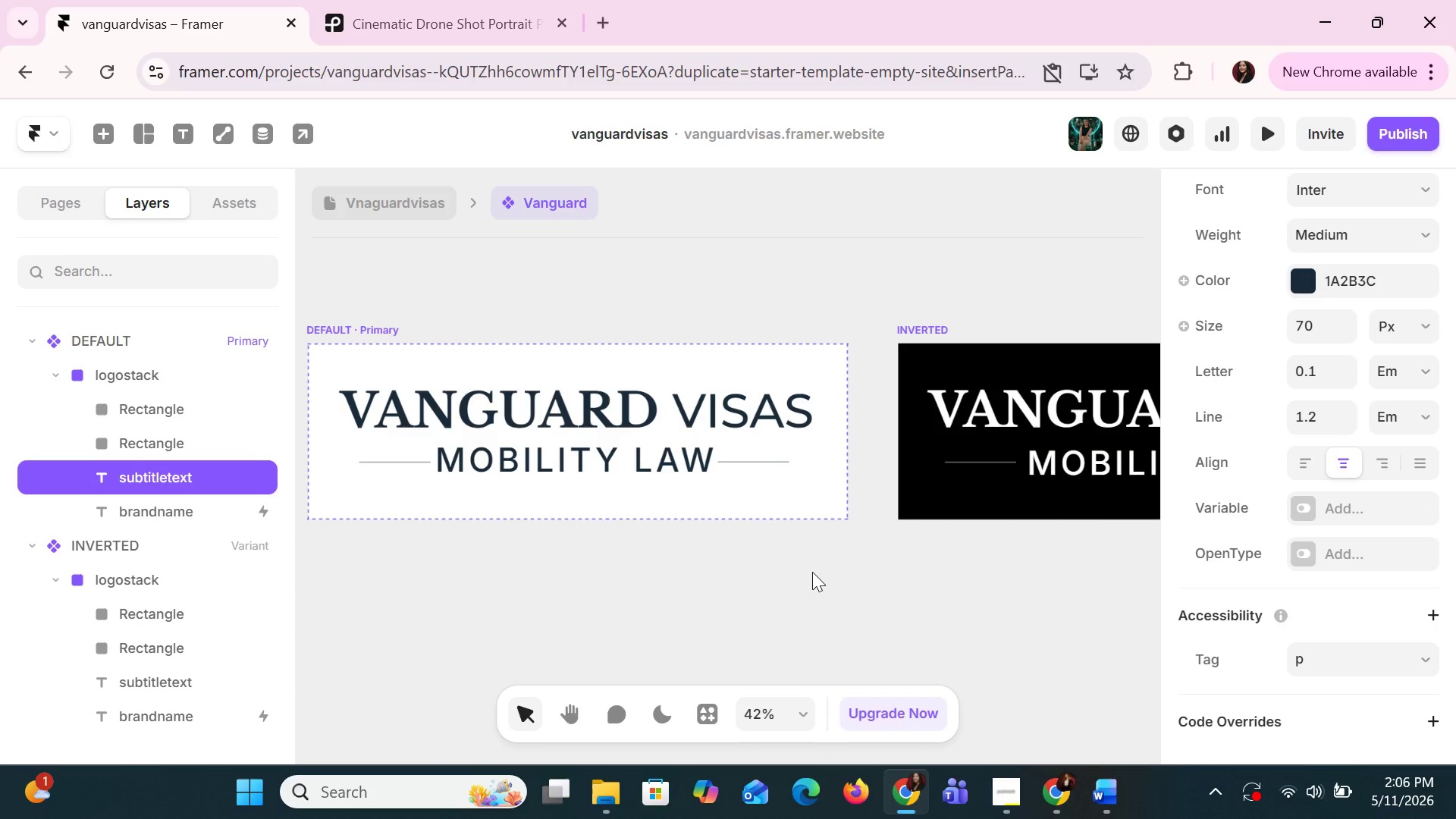 
key(ArrowDown)
 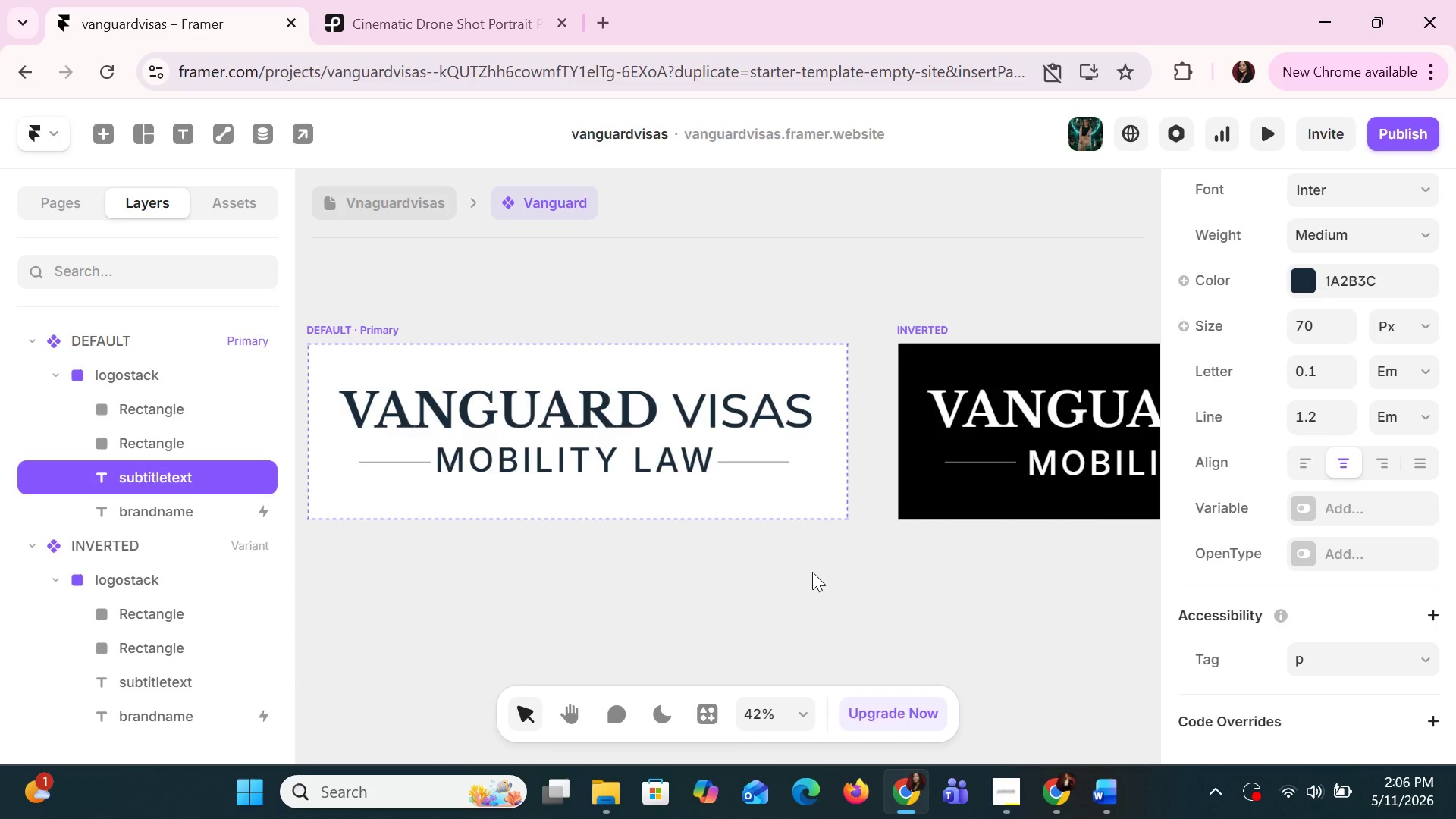 
key(ArrowDown)
 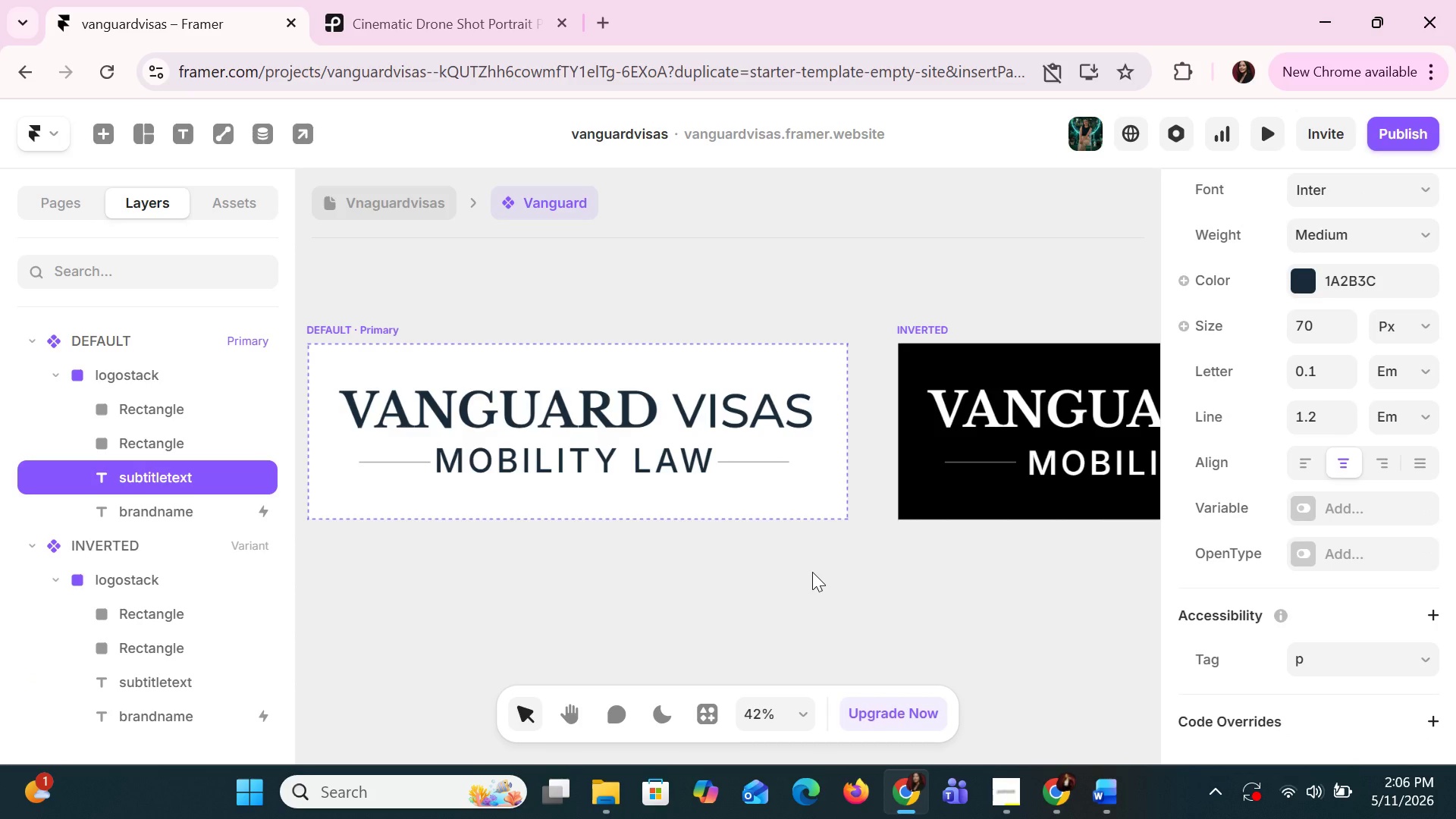 
key(ArrowRight)
 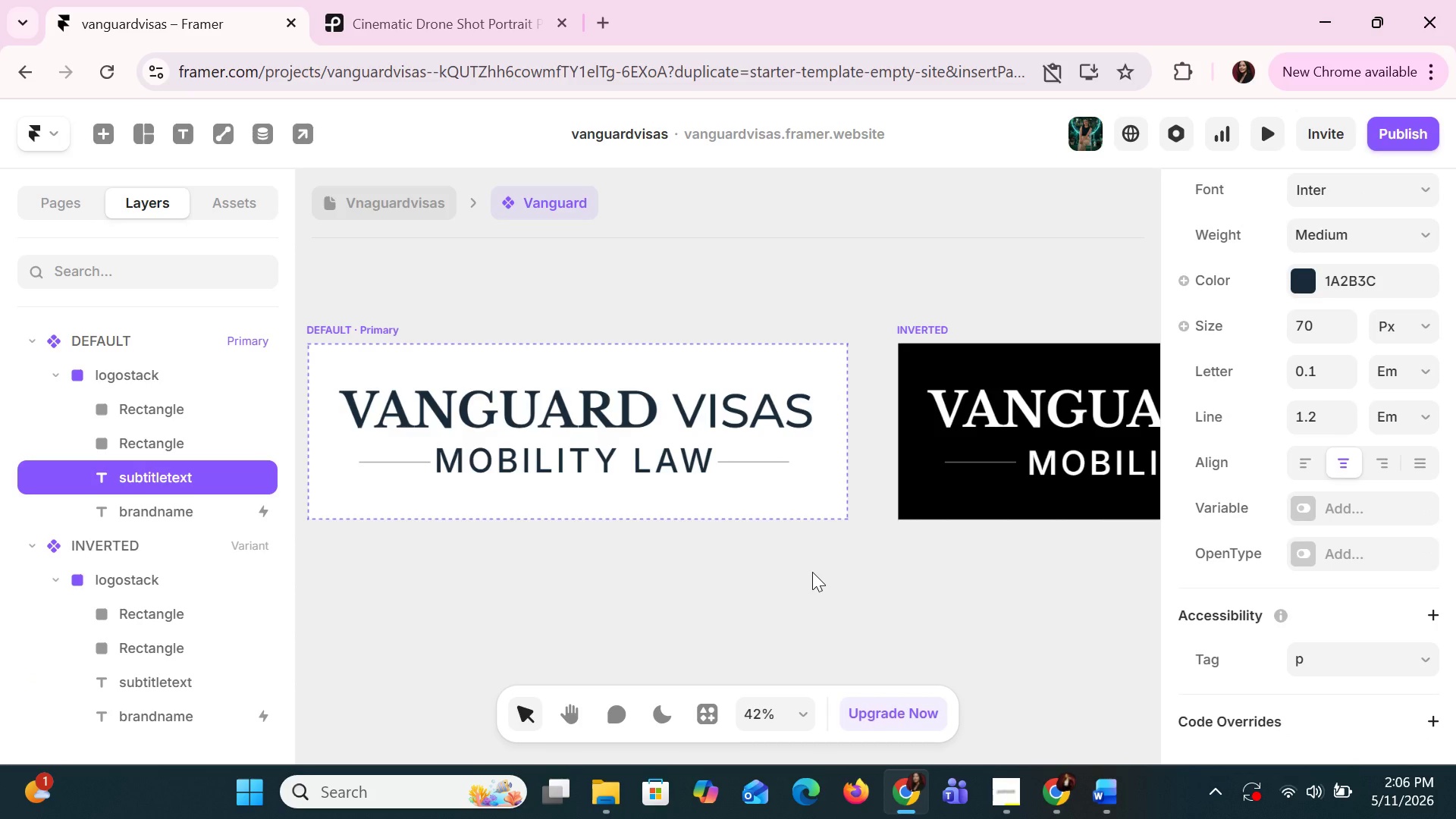 
key(ArrowRight)
 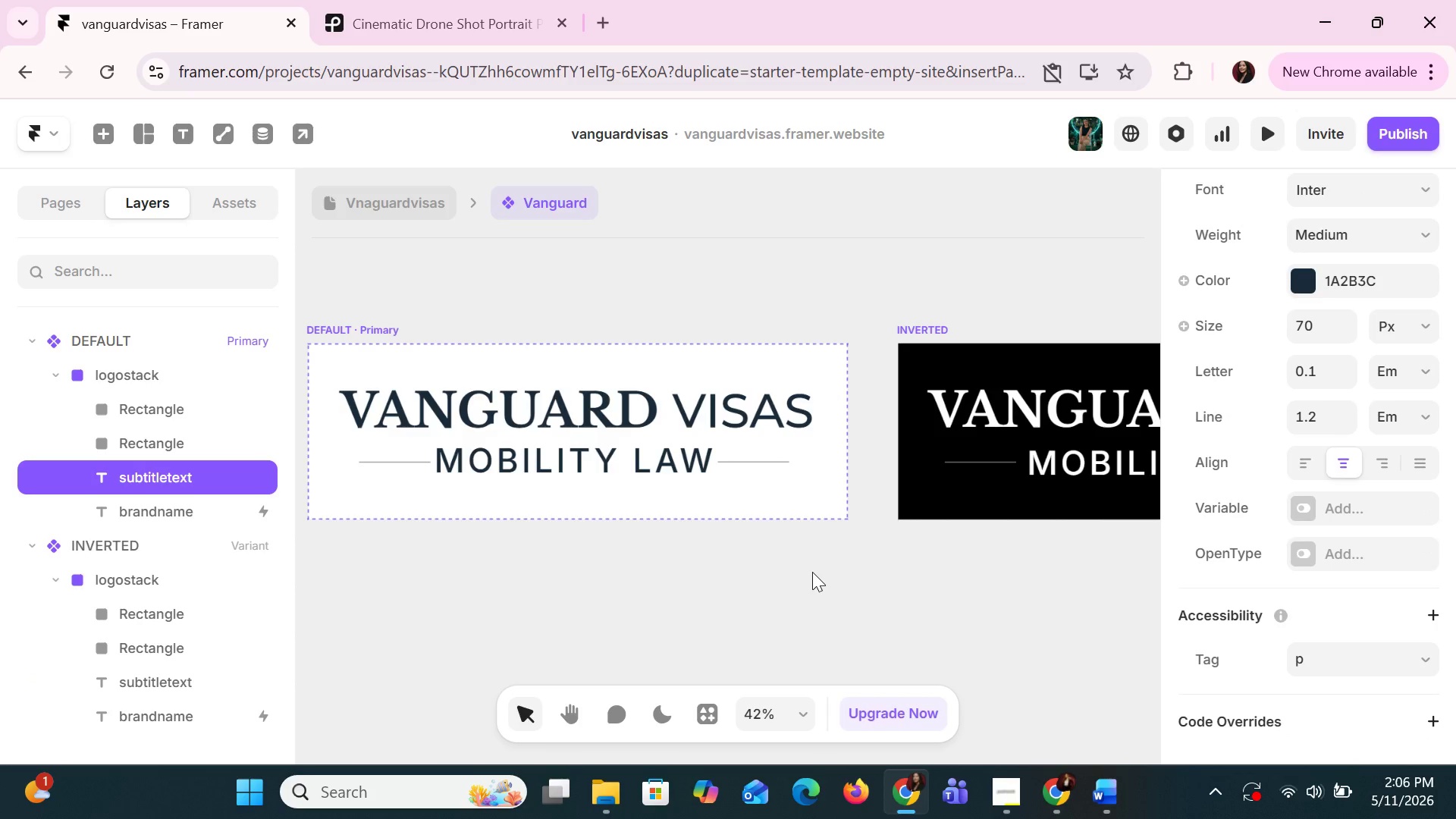 
key(ArrowDown)
 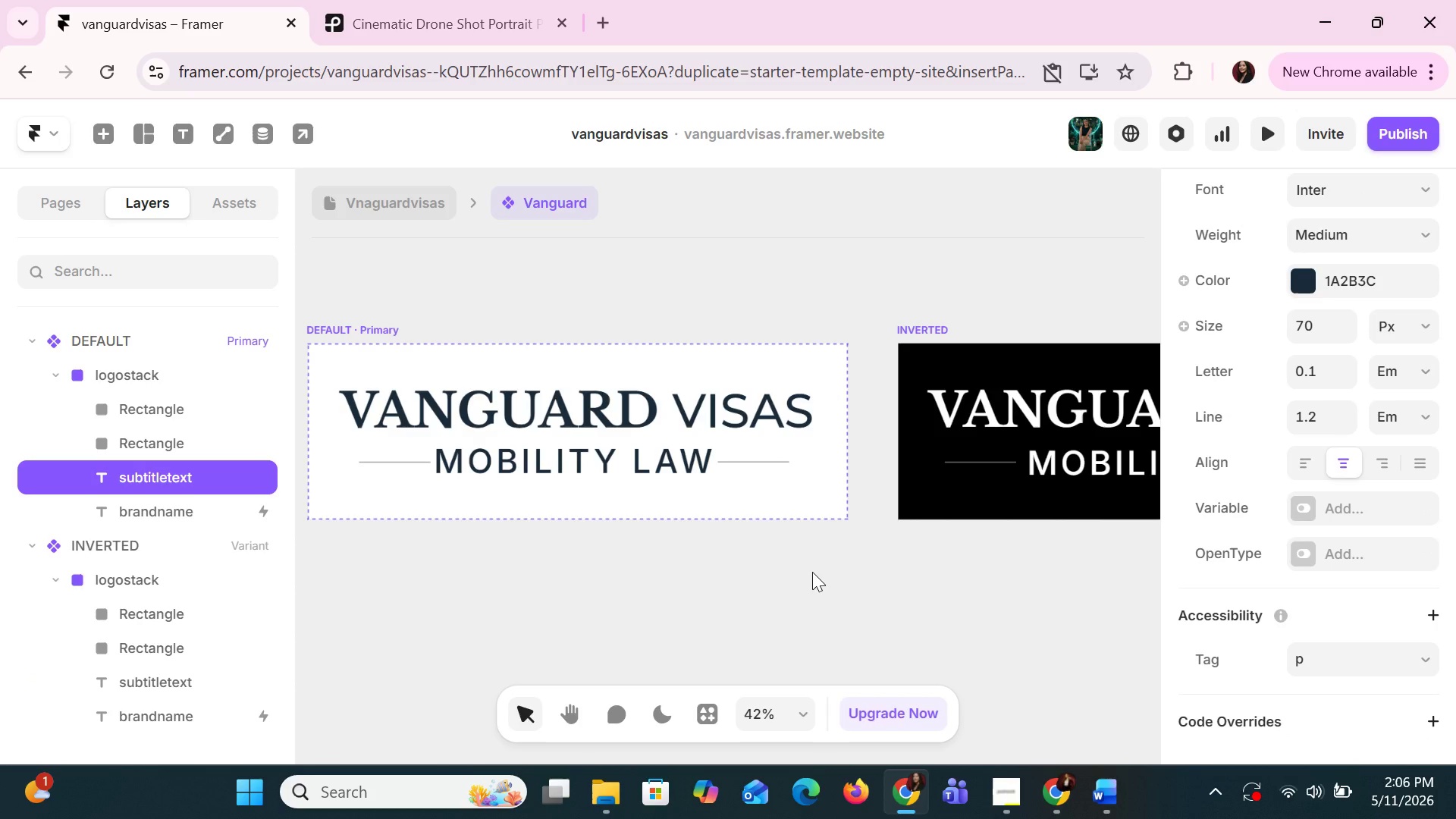 
key(ArrowRight)
 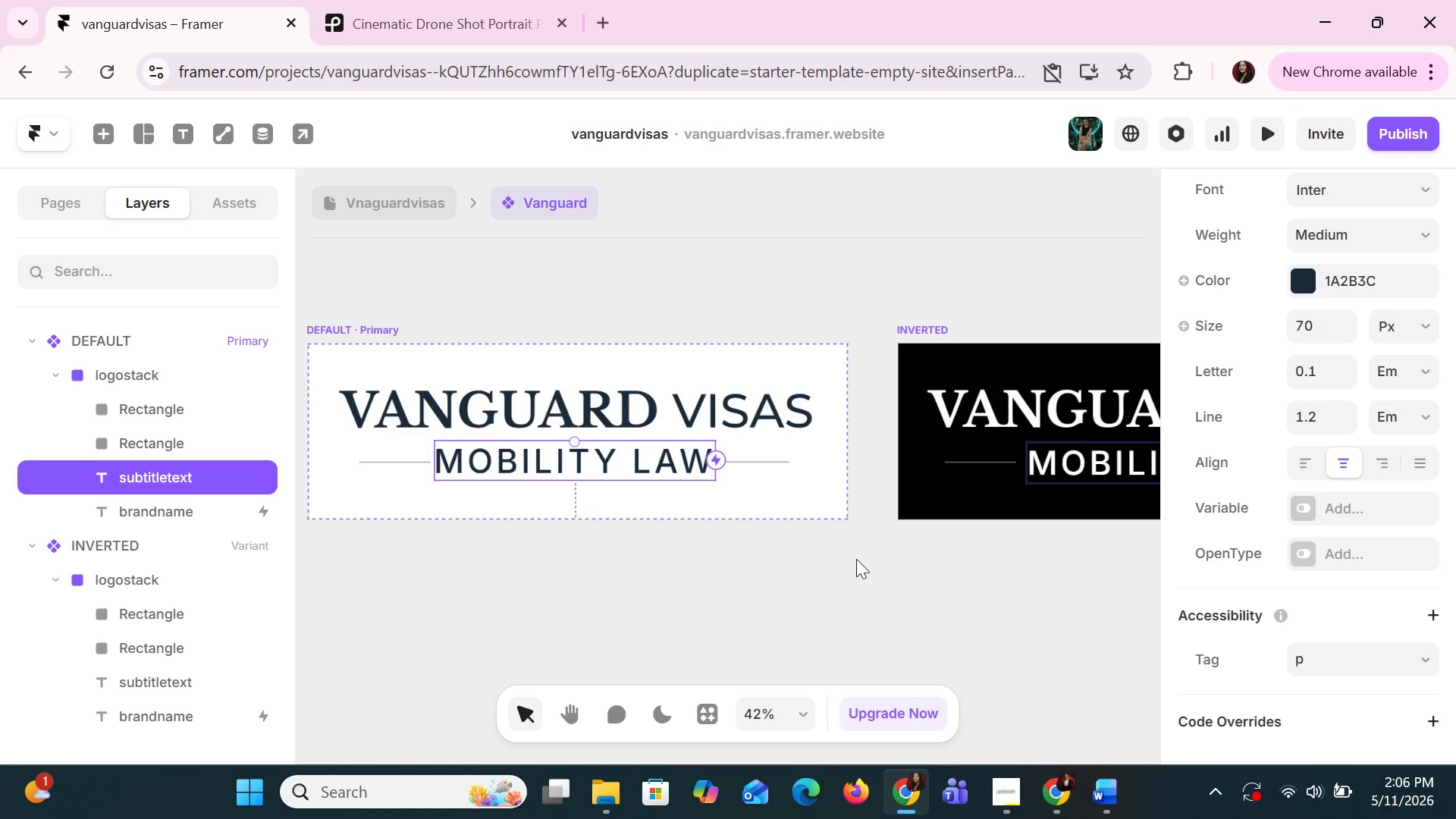 
hold_key(key=ShiftLeft, duration=1.52)
scroll: coordinate [1059, 570], scroll_direction: down, amount: 2.0
 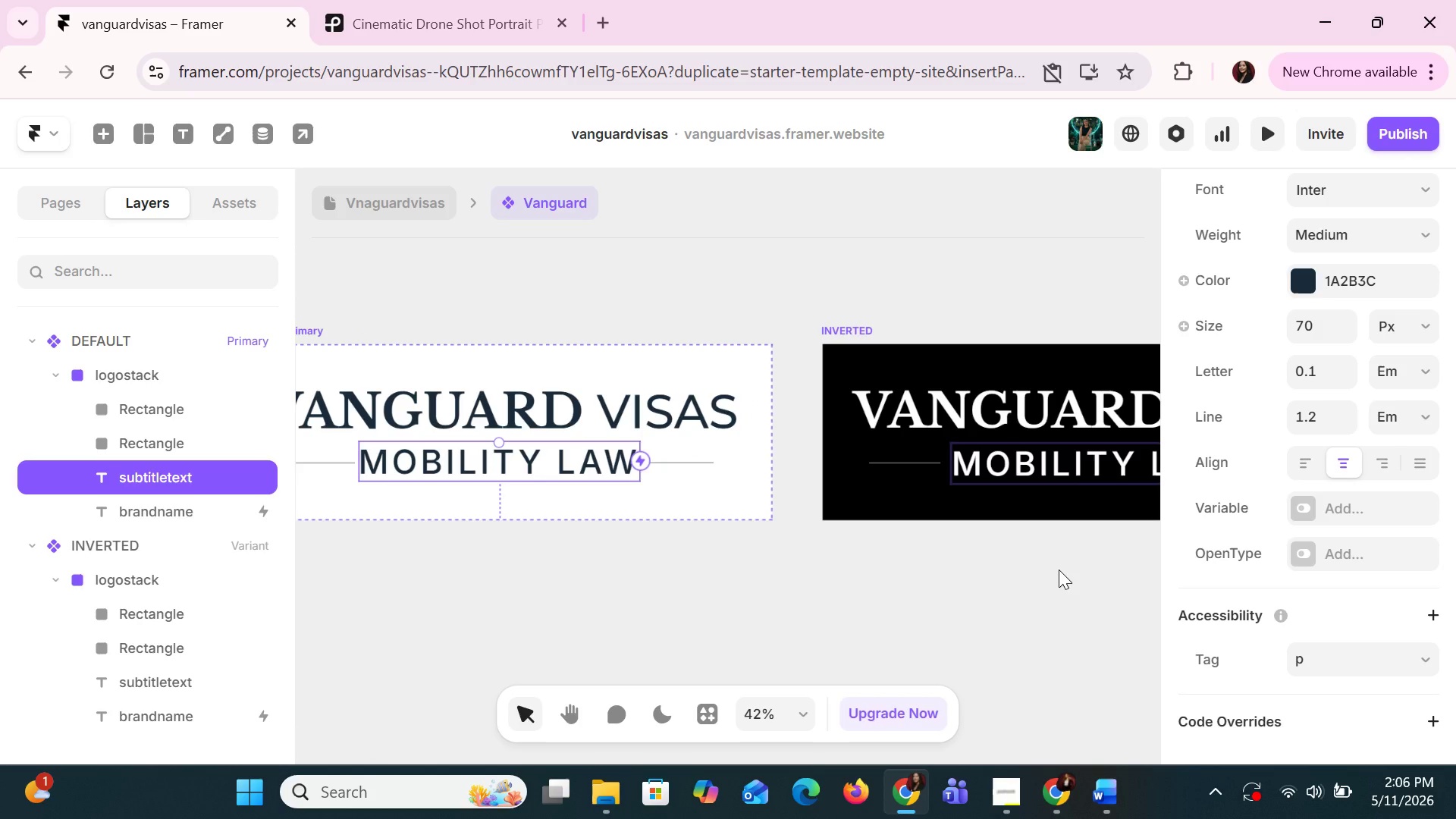 
hold_key(key=ShiftLeft, duration=1.5)
 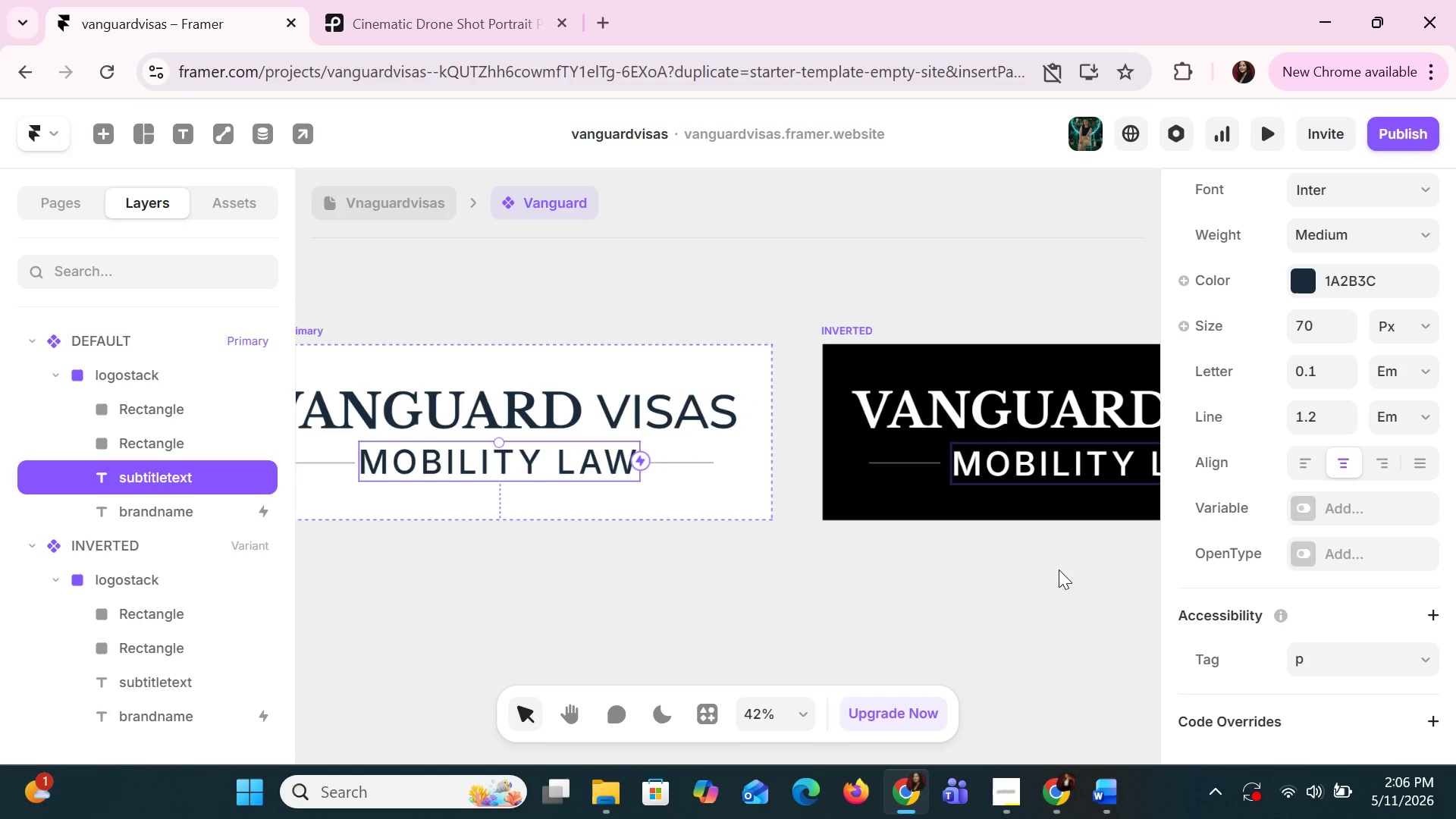 
hold_key(key=ShiftLeft, duration=0.42)
 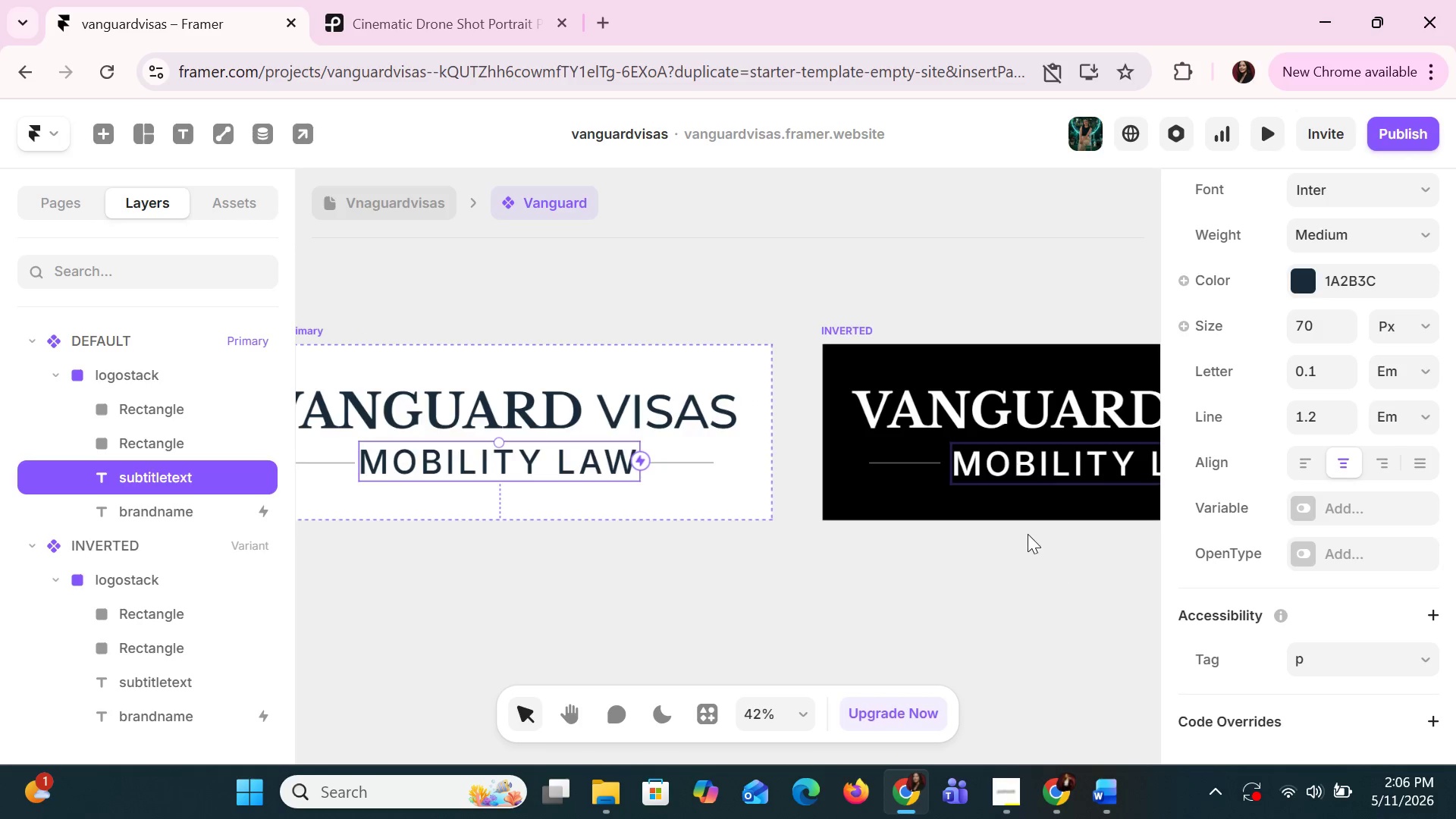 
scroll: coordinate [1028, 534], scroll_direction: down, amount: 2.0
 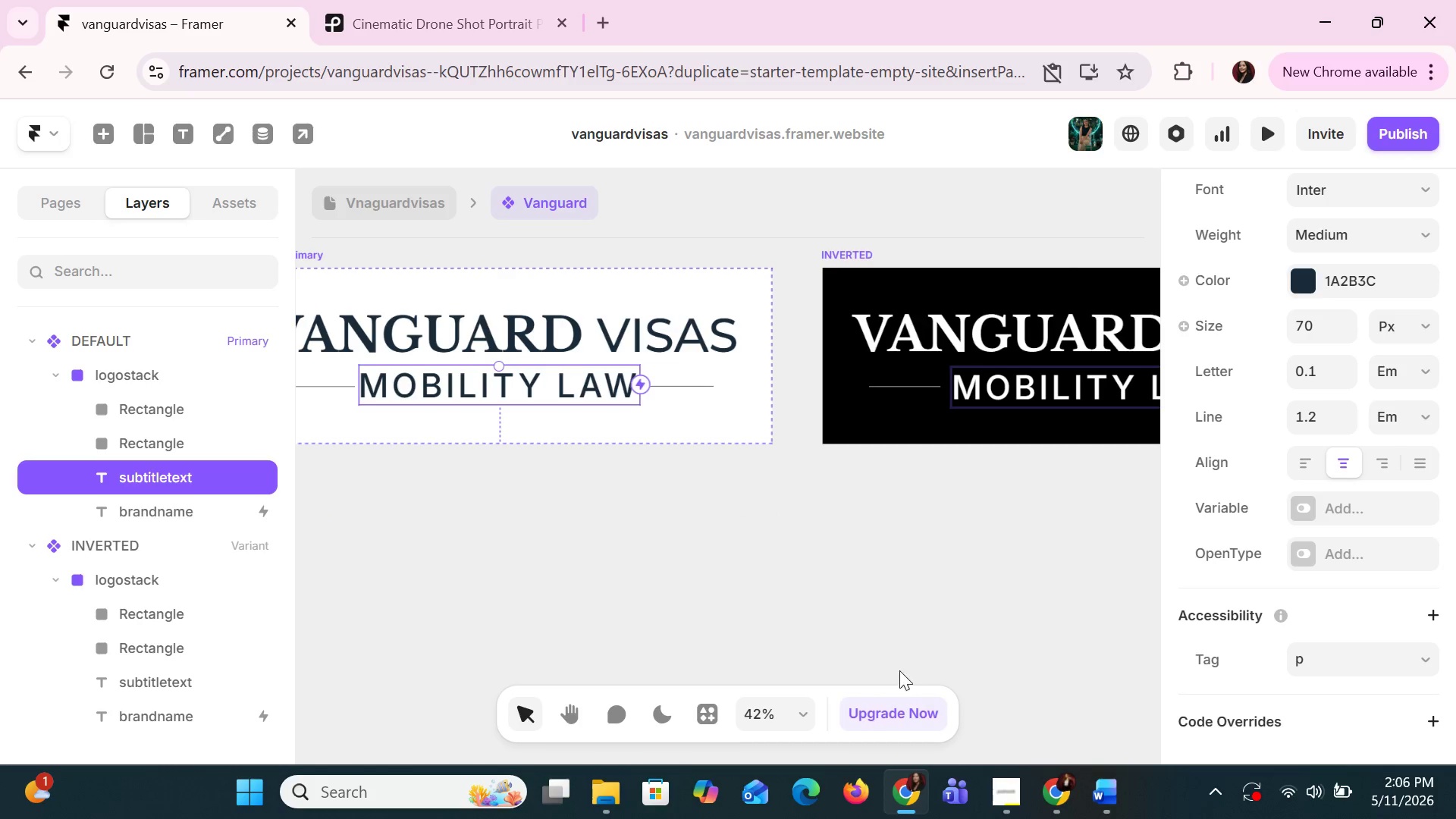 
left_click([758, 582])
 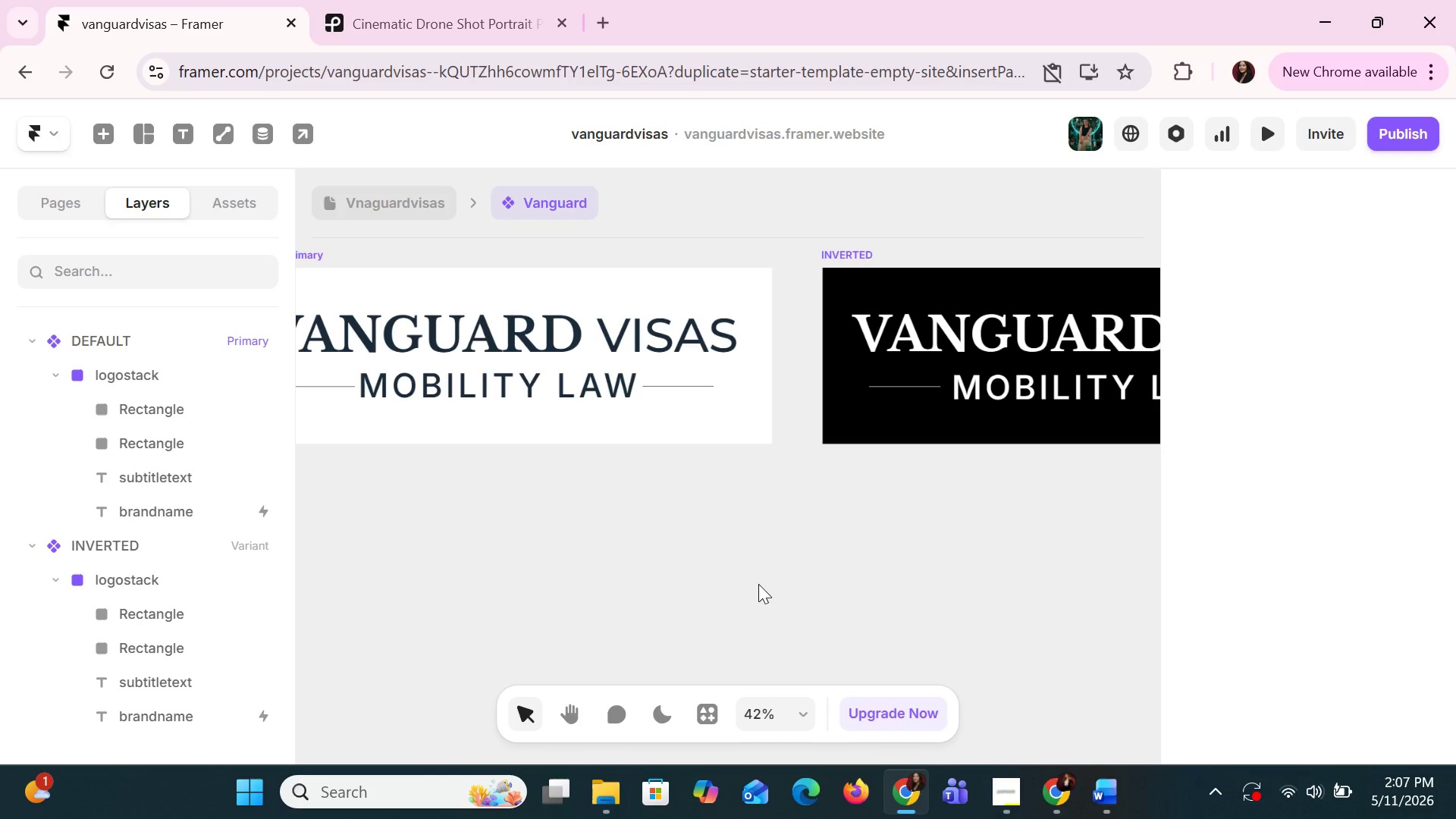 
wait(19.38)
 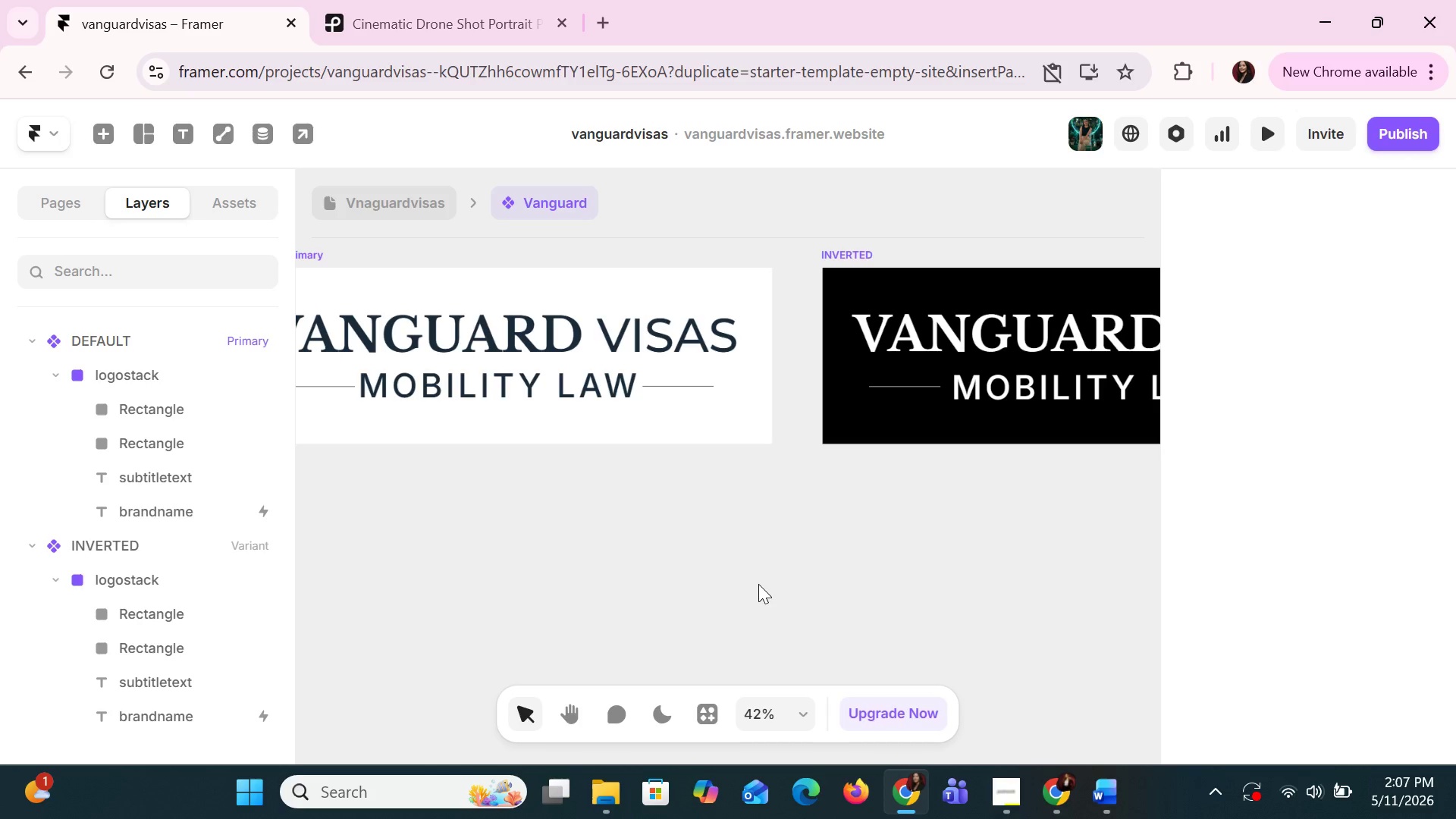 
left_click([748, 530])
 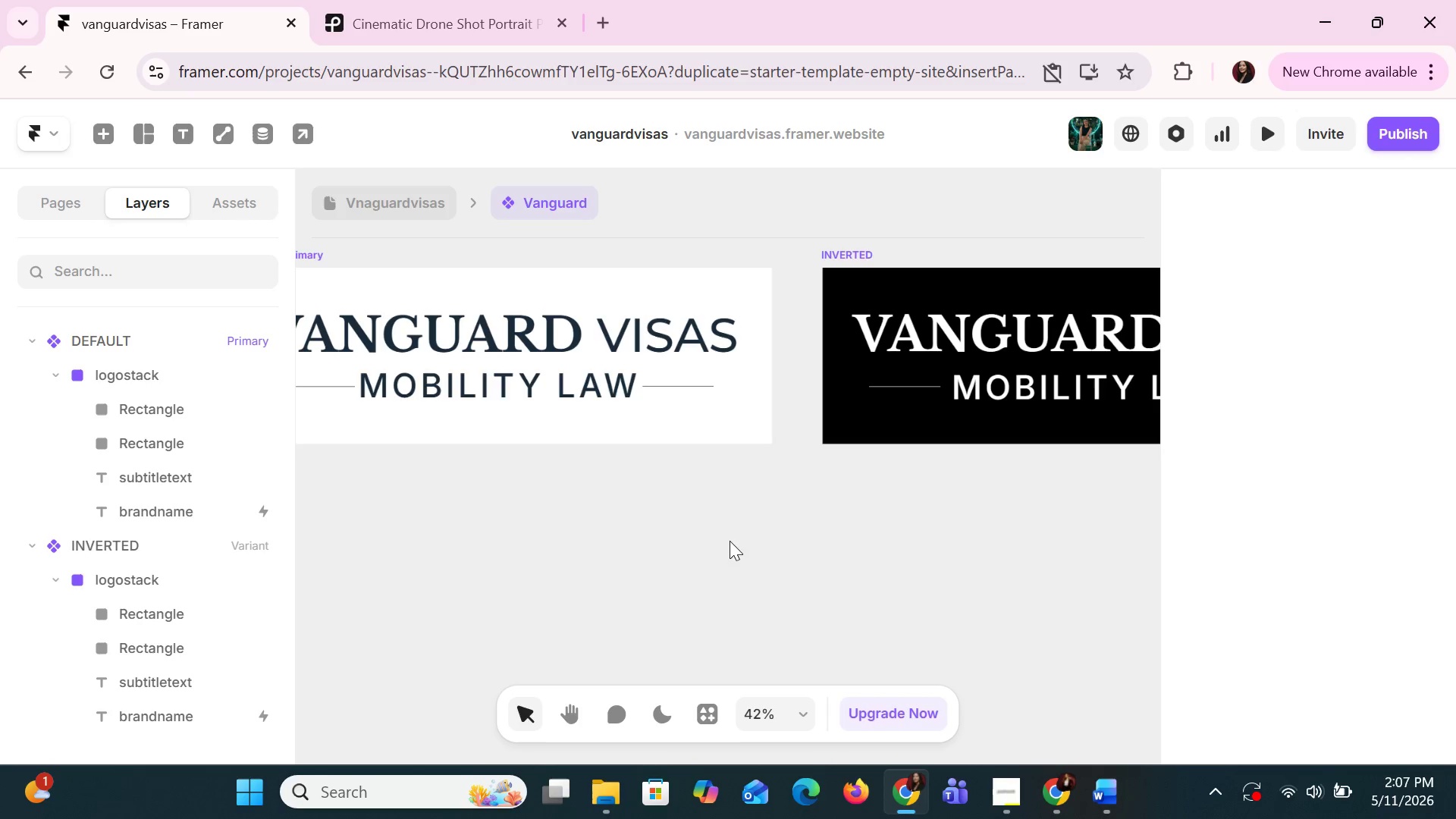 
hold_key(key=ControlLeft, duration=1.5)
scroll: coordinate [933, 536], scroll_direction: up, amount: 2.0
 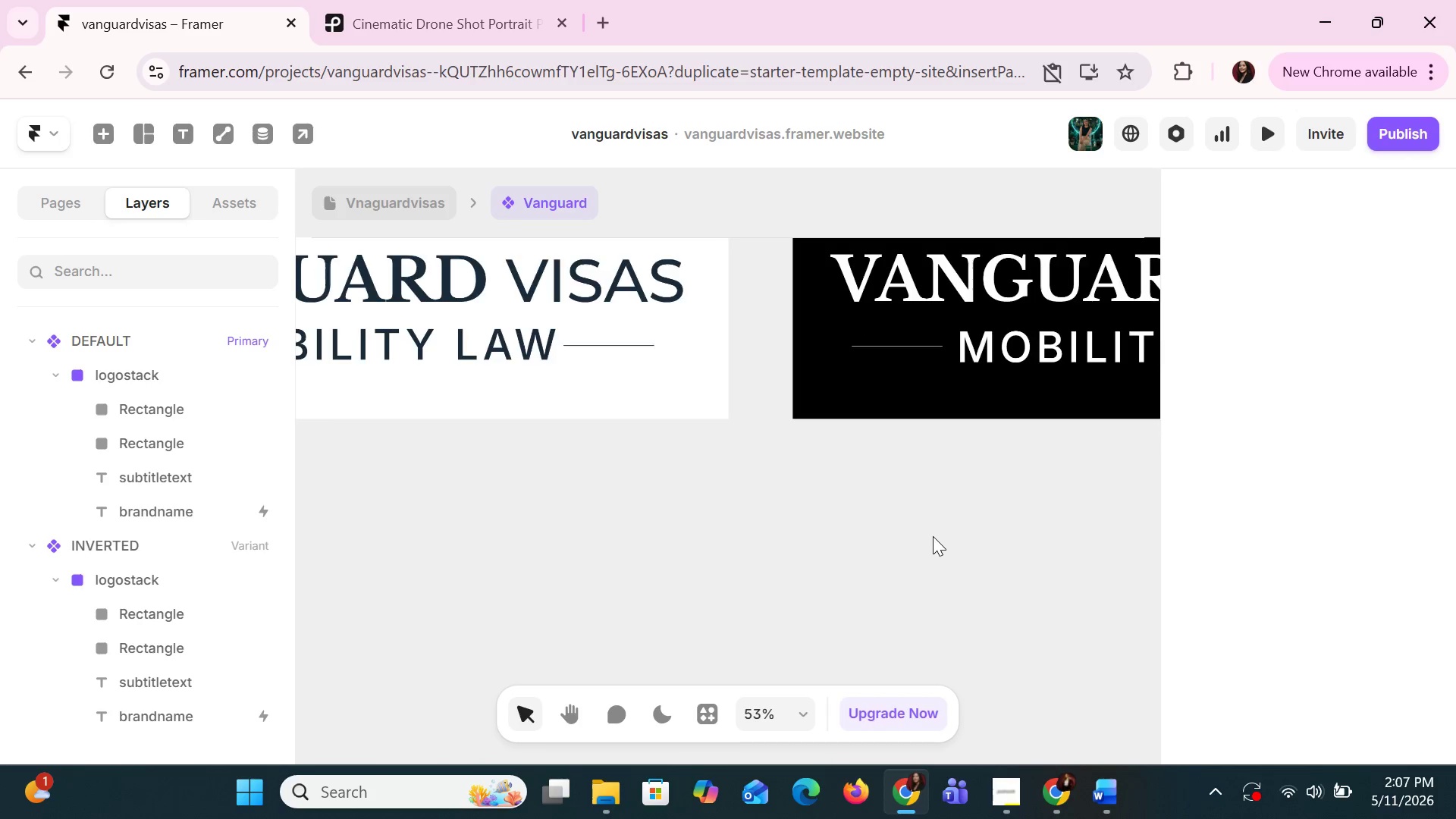 
key(Control+ControlLeft)
 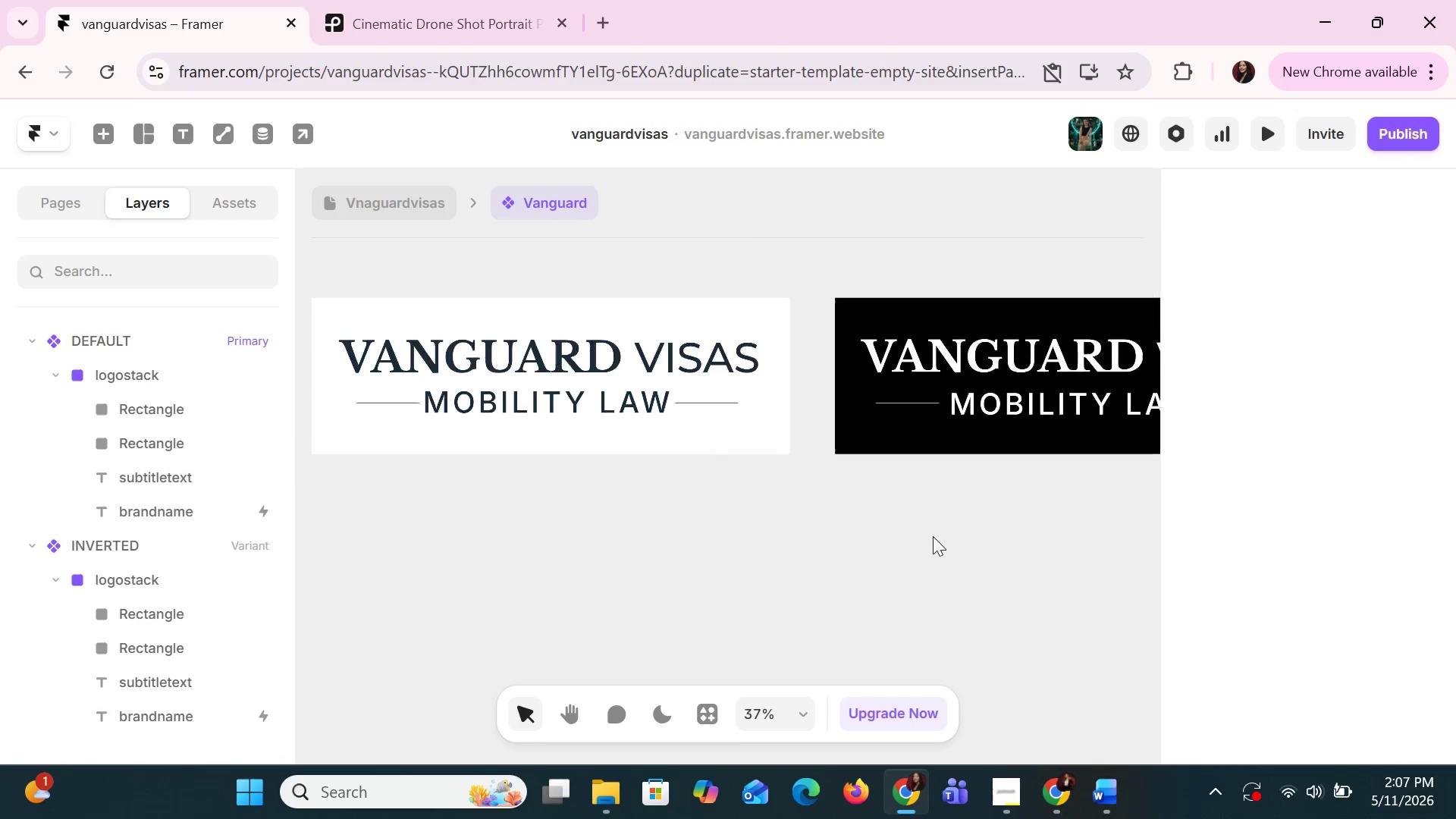 
key(Control+ControlLeft)
 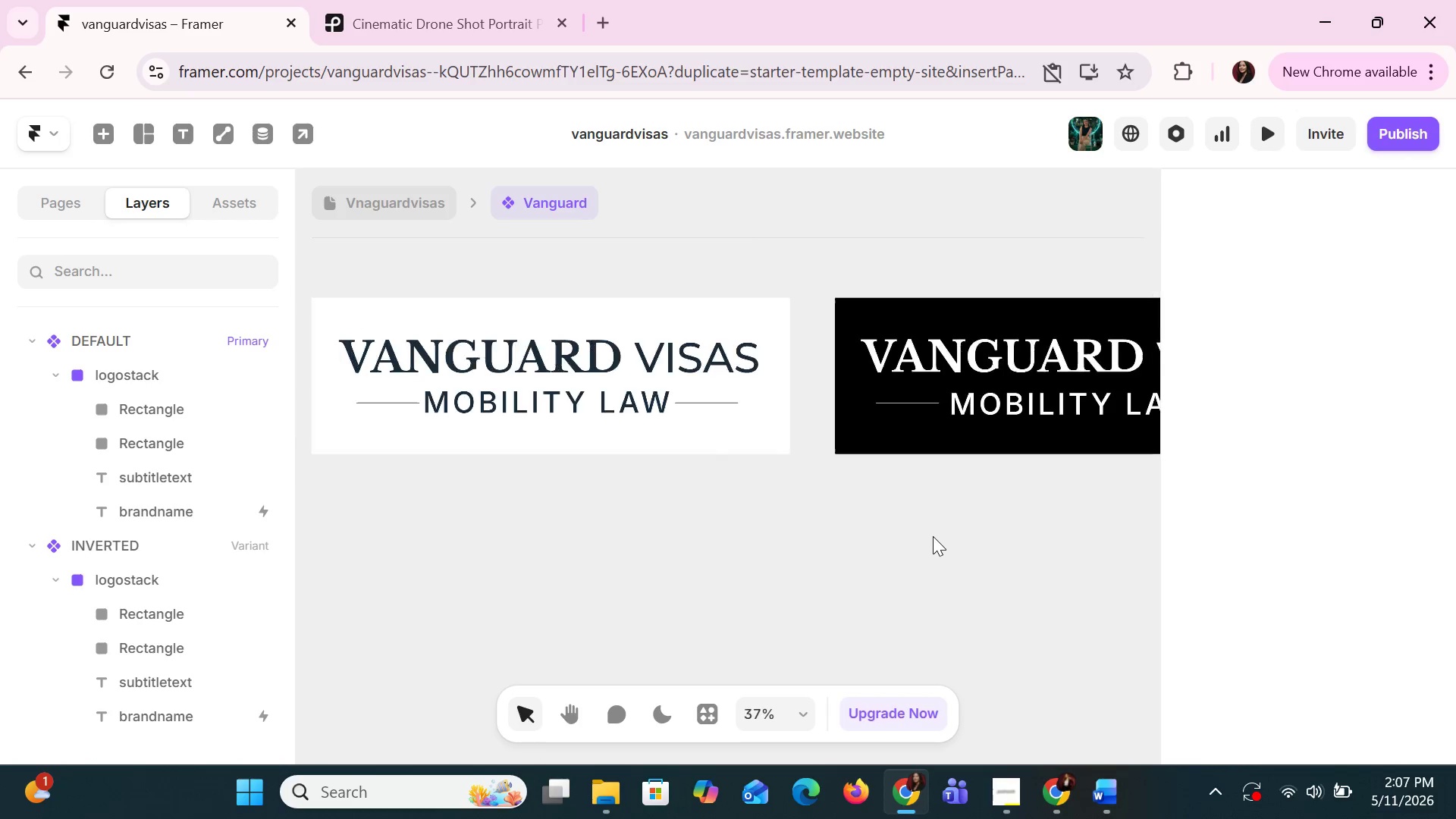 
key(Control+ControlLeft)
 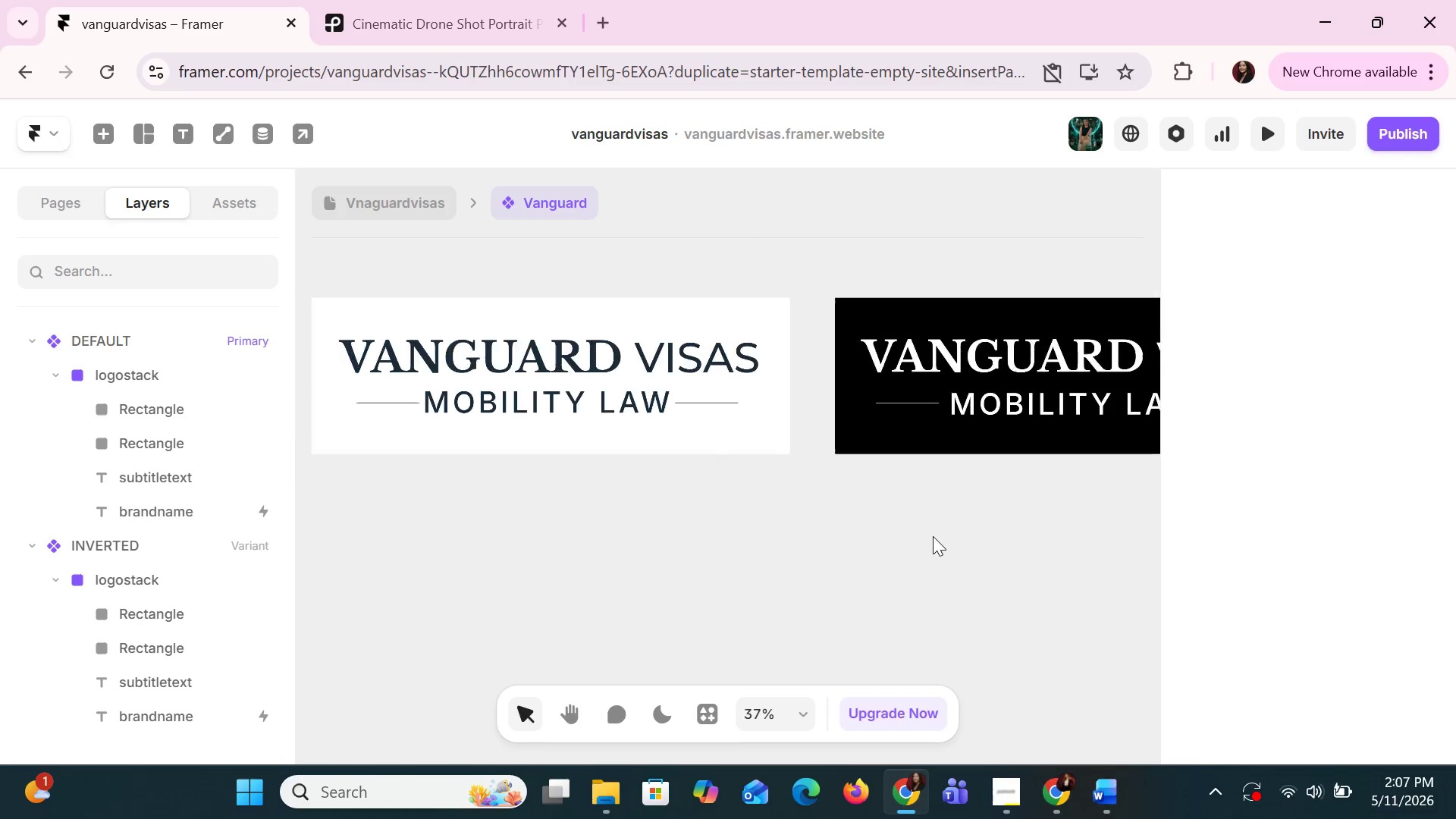 
key(Control+ControlLeft)
 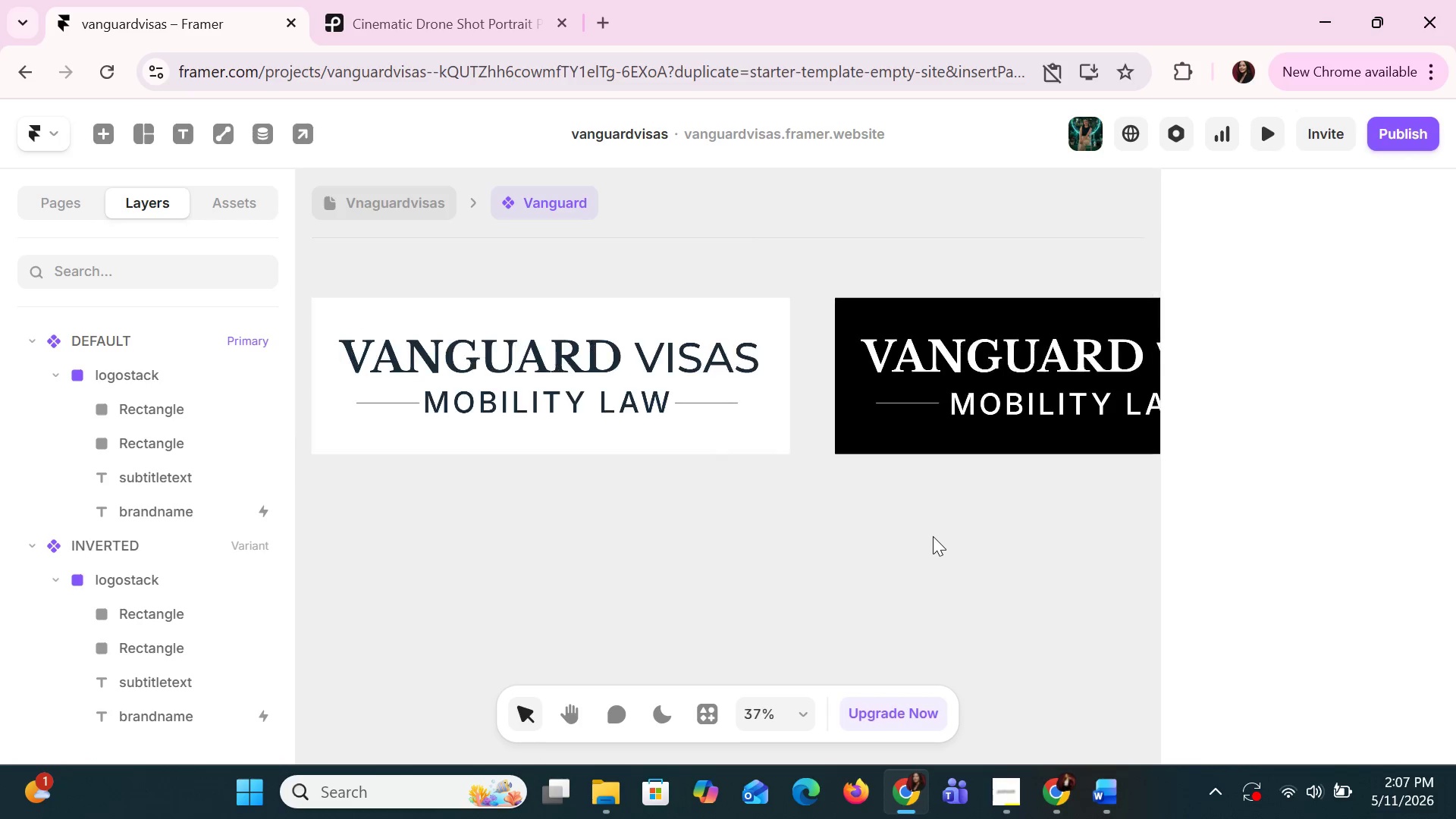 
key(Control+ControlLeft)
 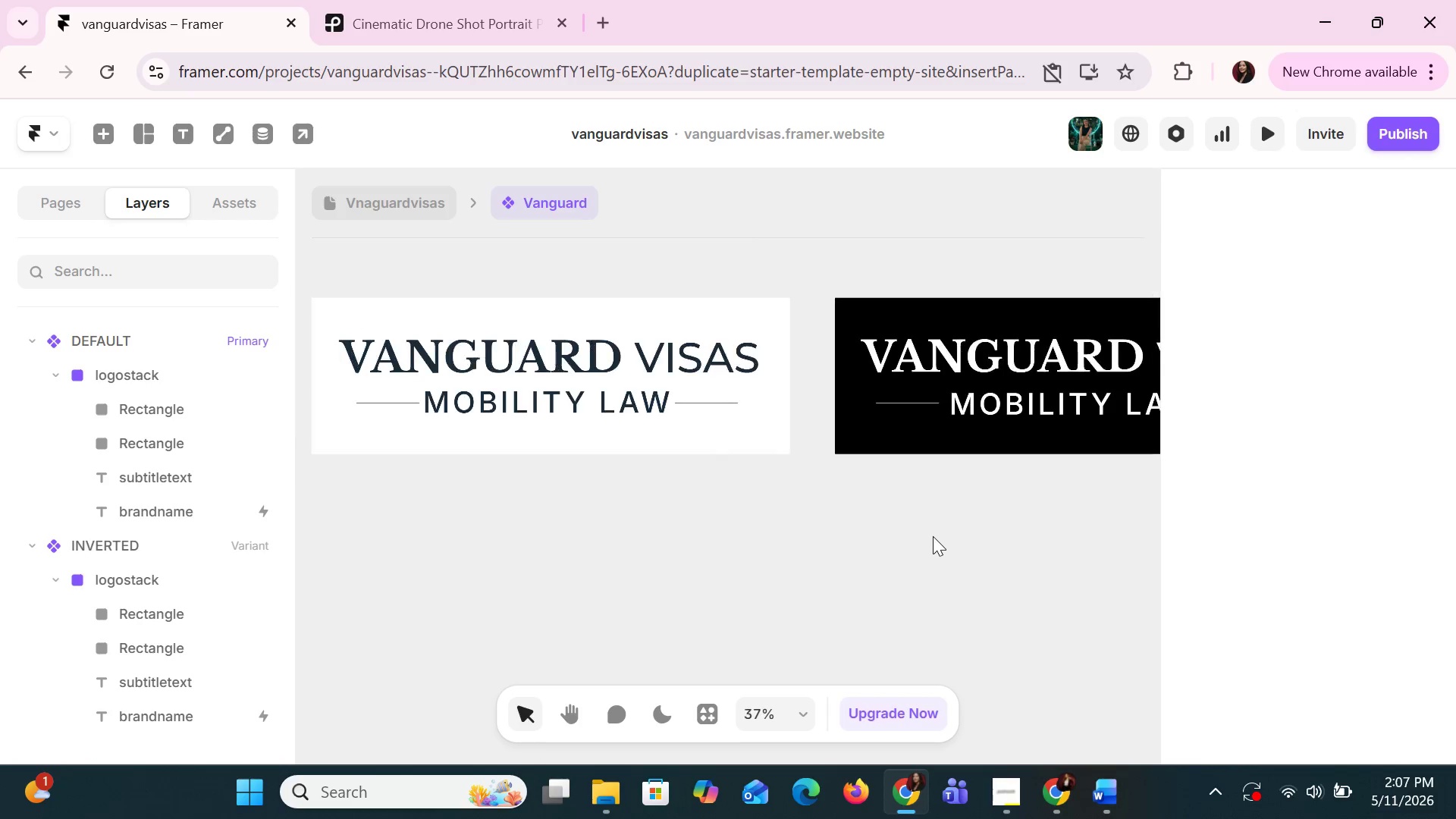 
key(Control+ControlLeft)
 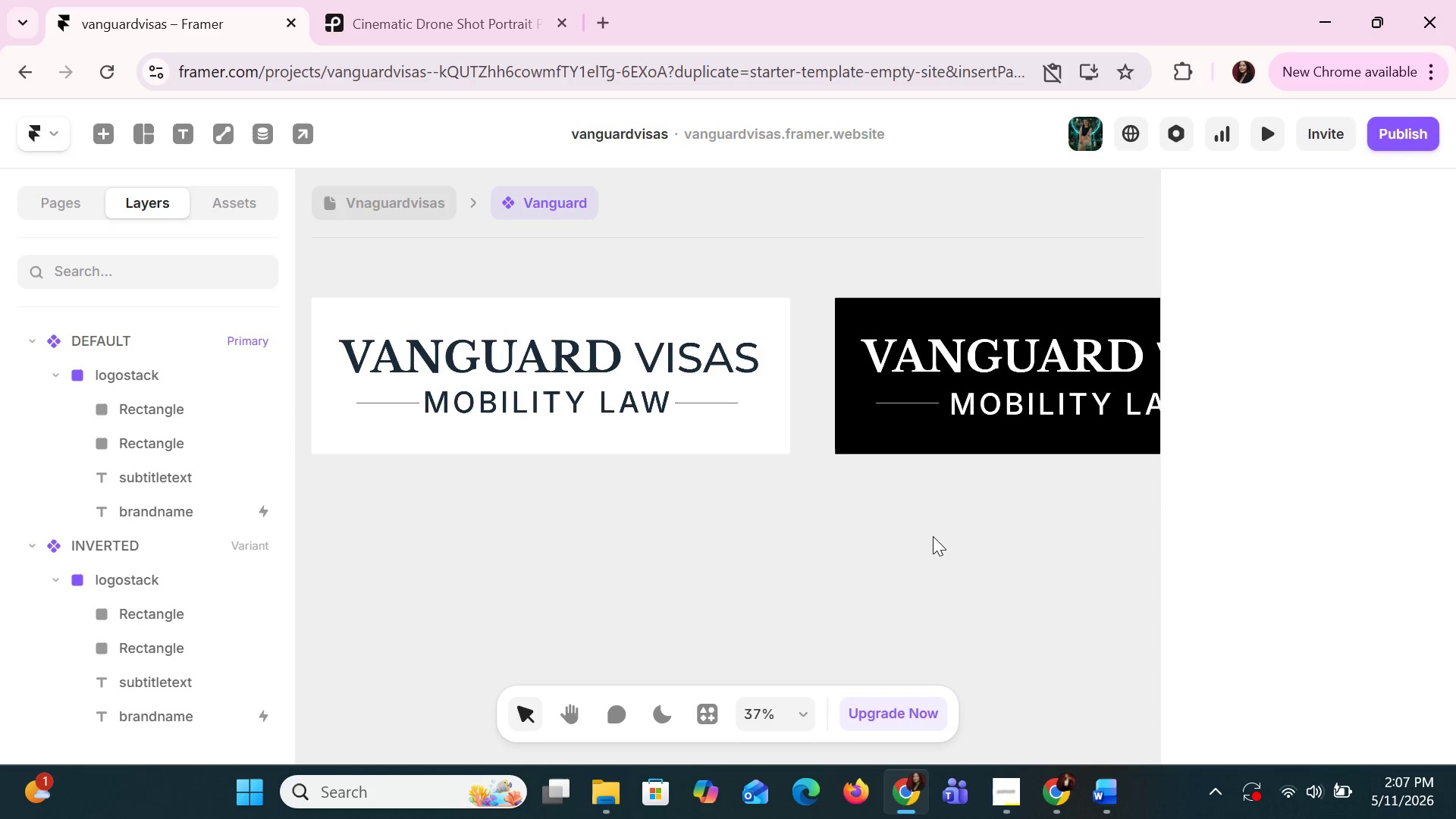 
key(Control+ControlLeft)
 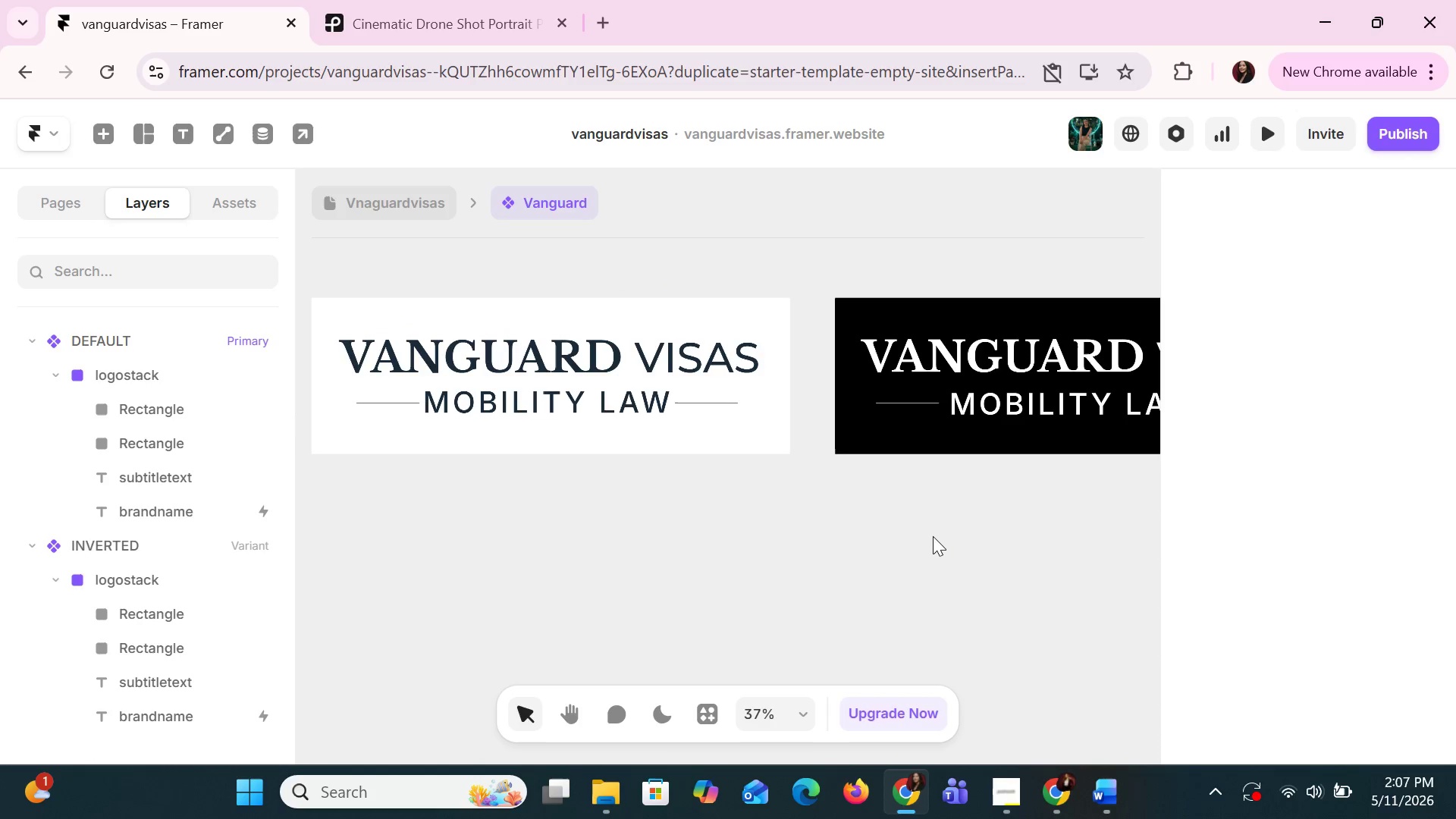 
key(Control+ControlLeft)
 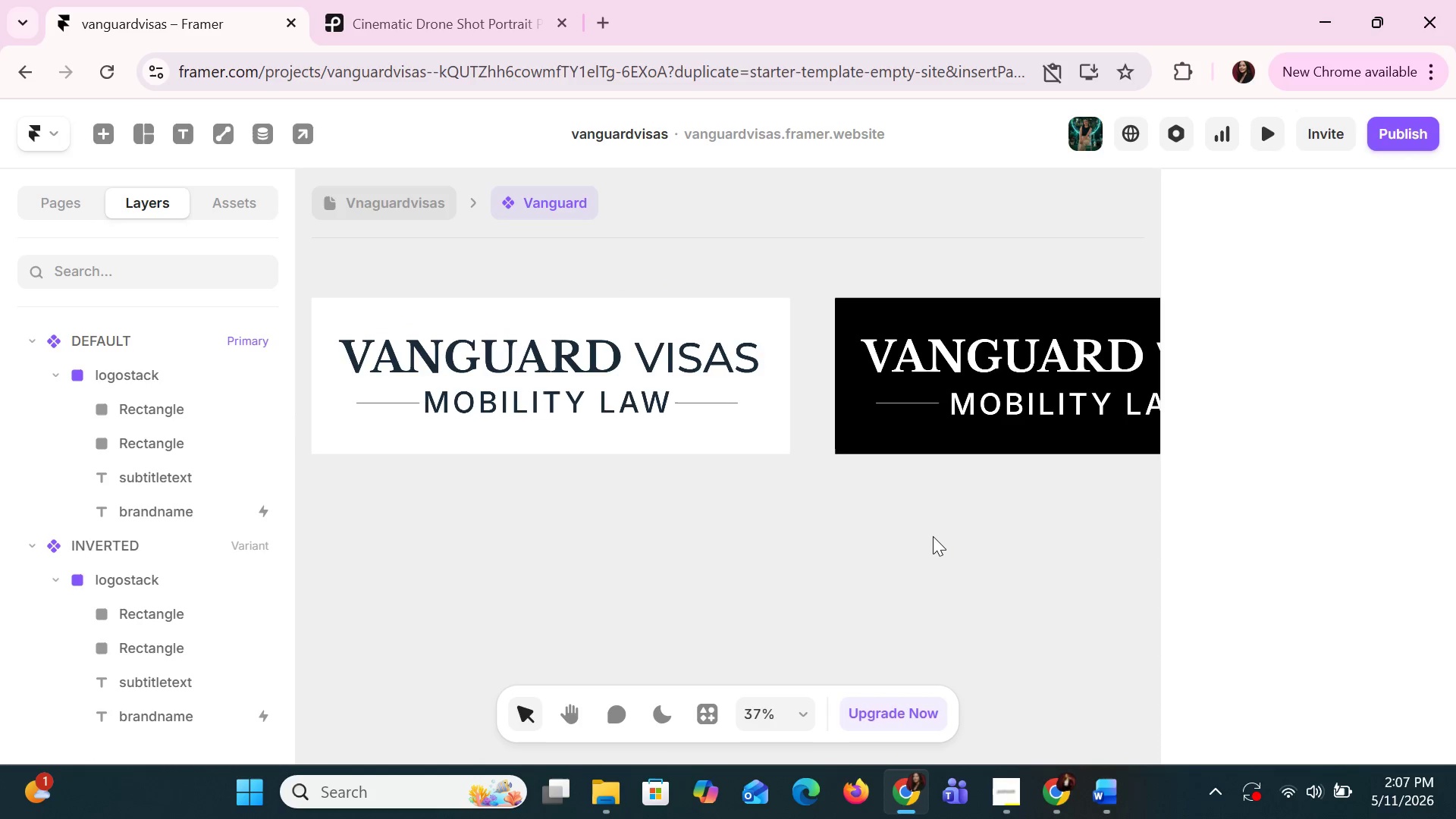 
key(Control+ControlLeft)
 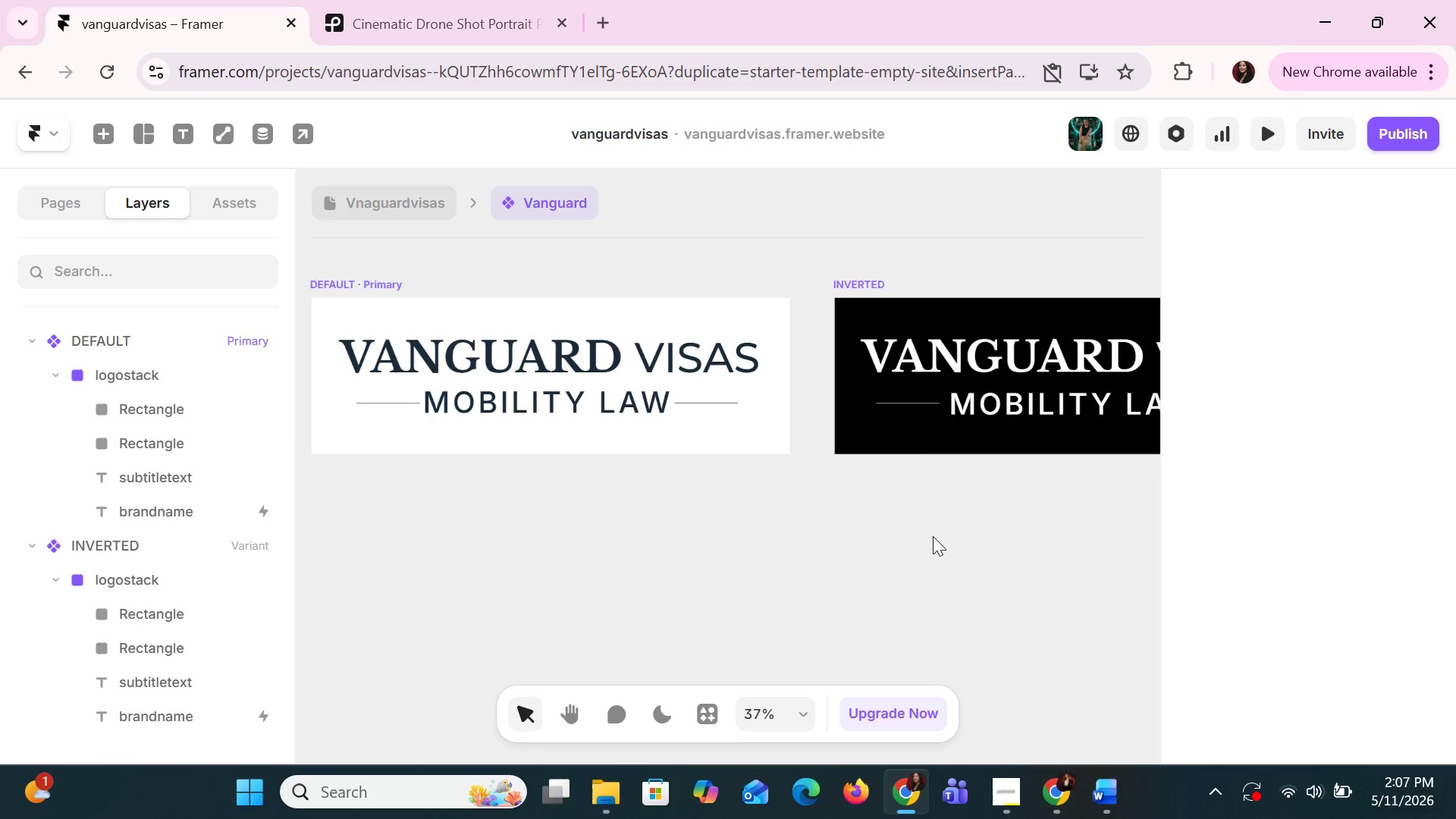 
hold_key(key=ShiftLeft, duration=1.52)
scroll: coordinate [933, 536], scroll_direction: down, amount: 3.0
 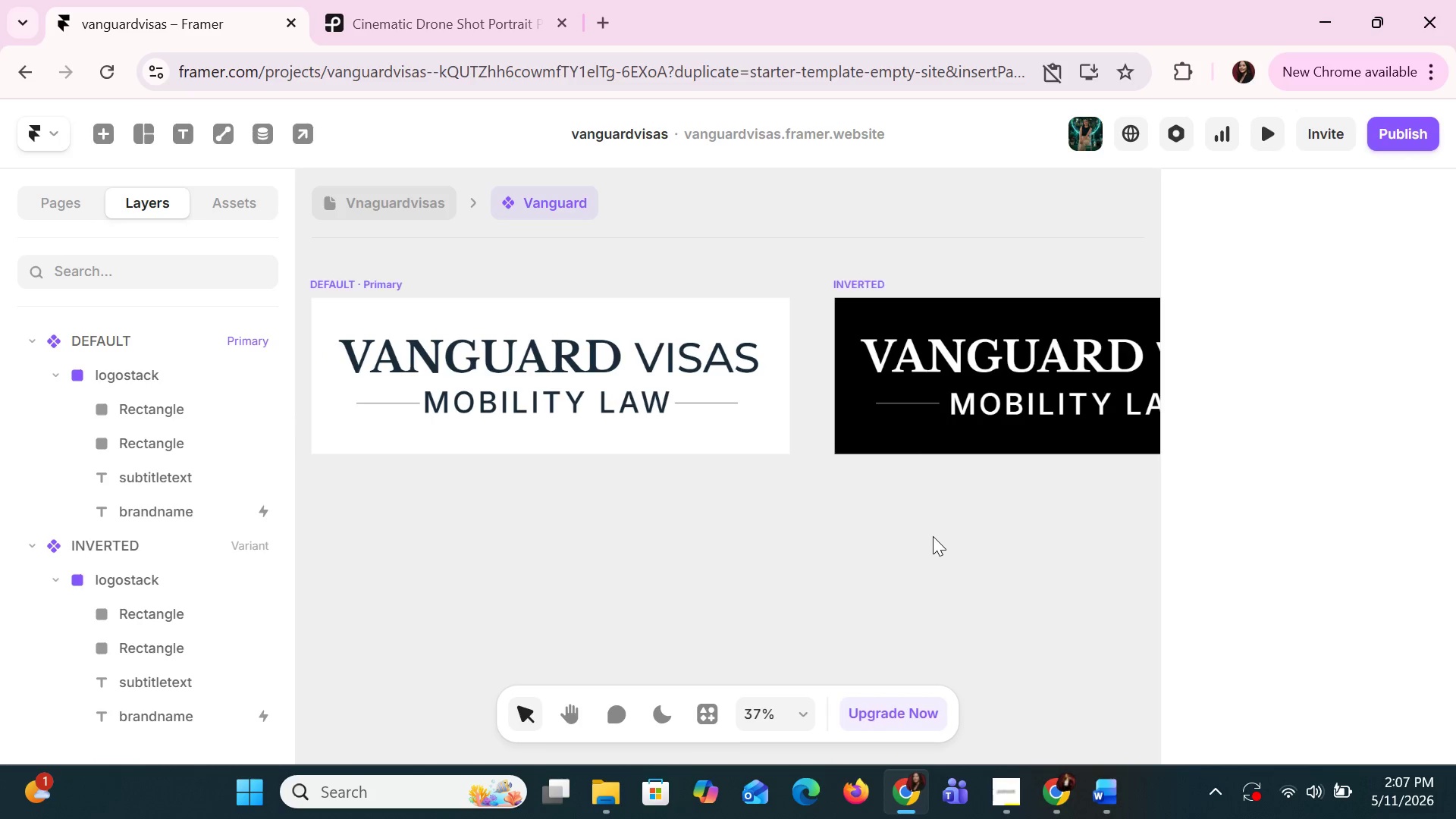 
hold_key(key=ShiftLeft, duration=1.3)
 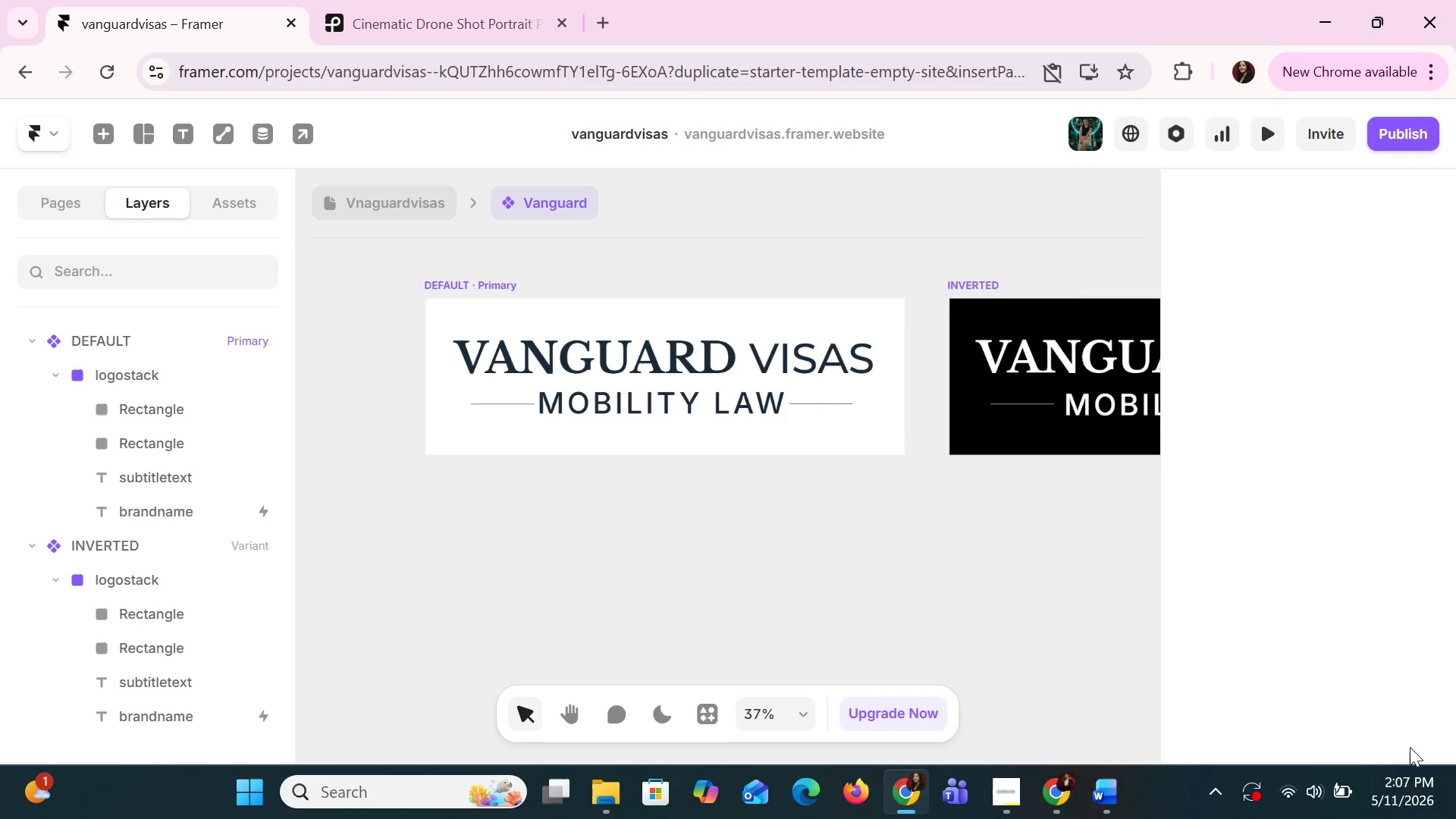 
hold_key(key=ShiftLeft, duration=16.77)
 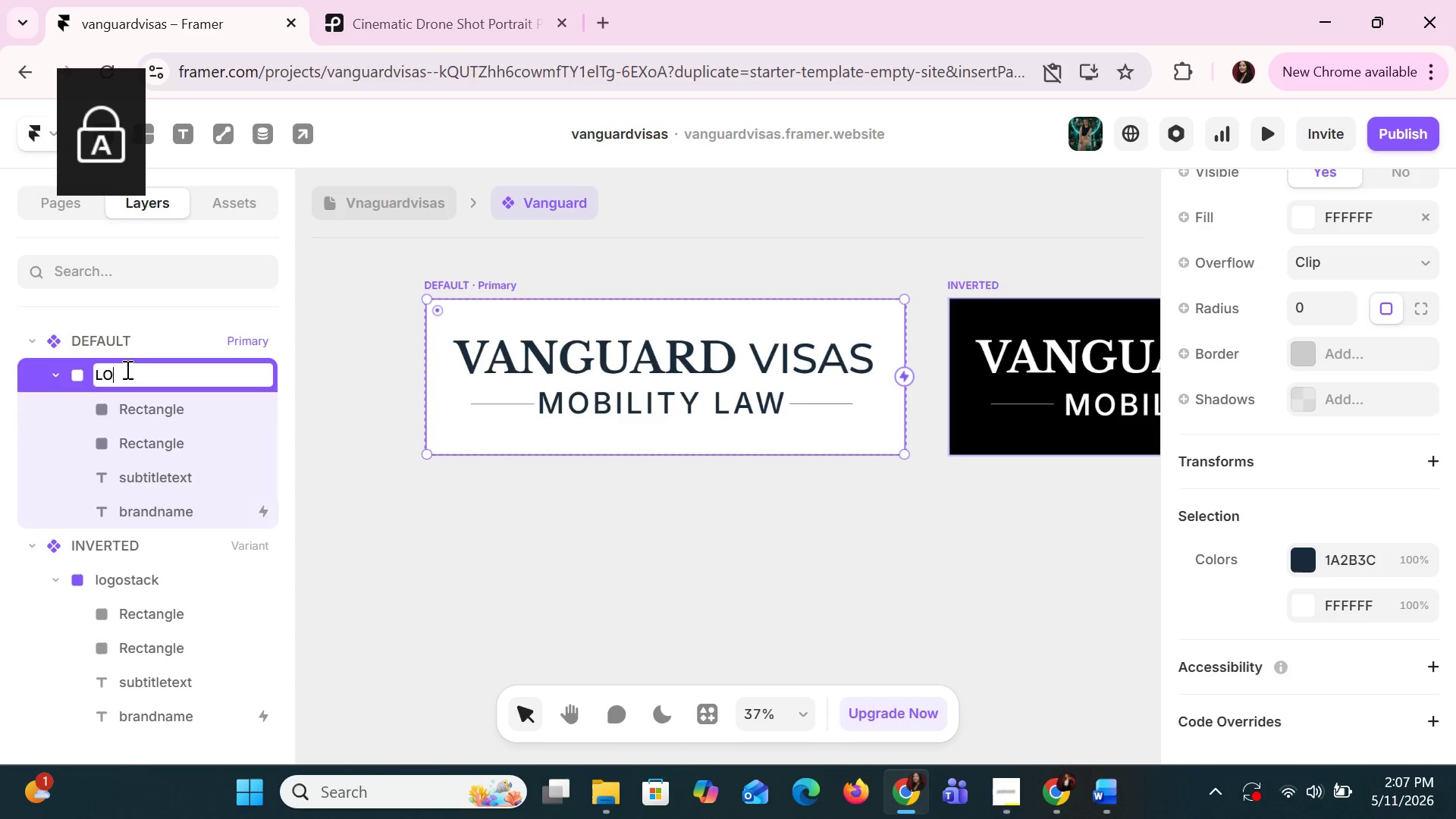 
scroll: coordinate [936, 538], scroll_direction: up, amount: 10.0
 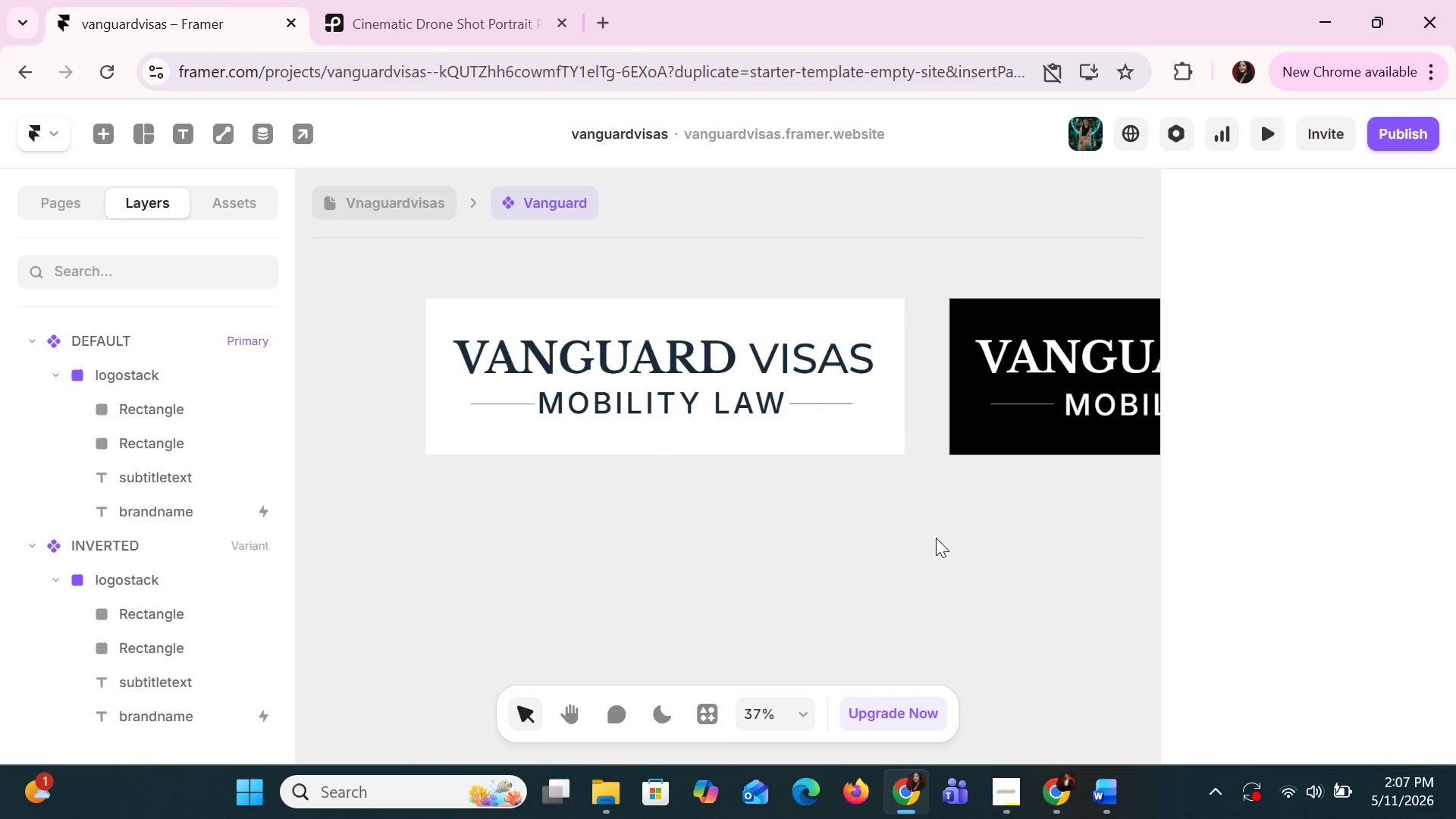 
left_click([992, 788])